 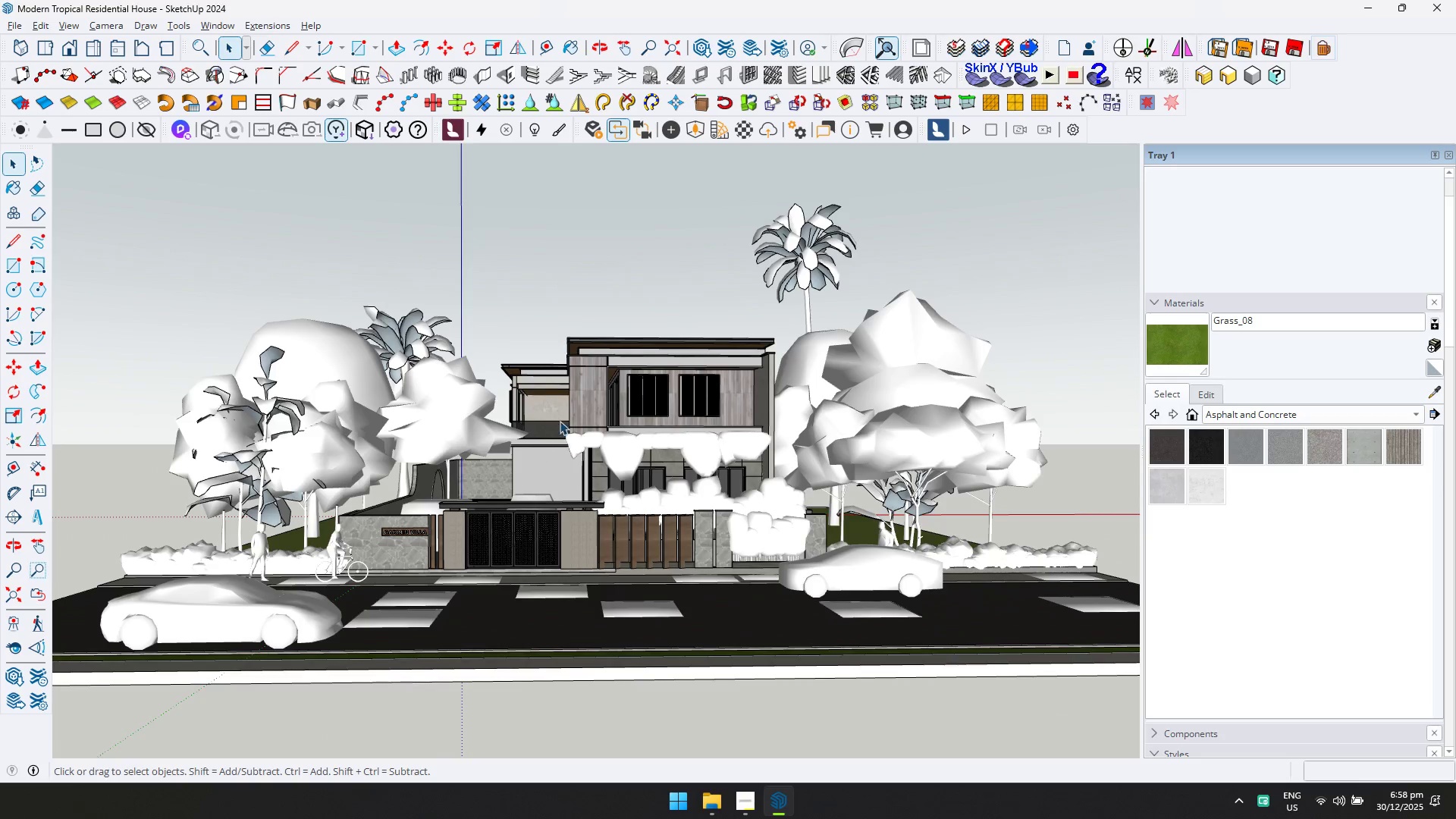 
scroll: coordinate [516, 366], scroll_direction: down, amount: 9.0
 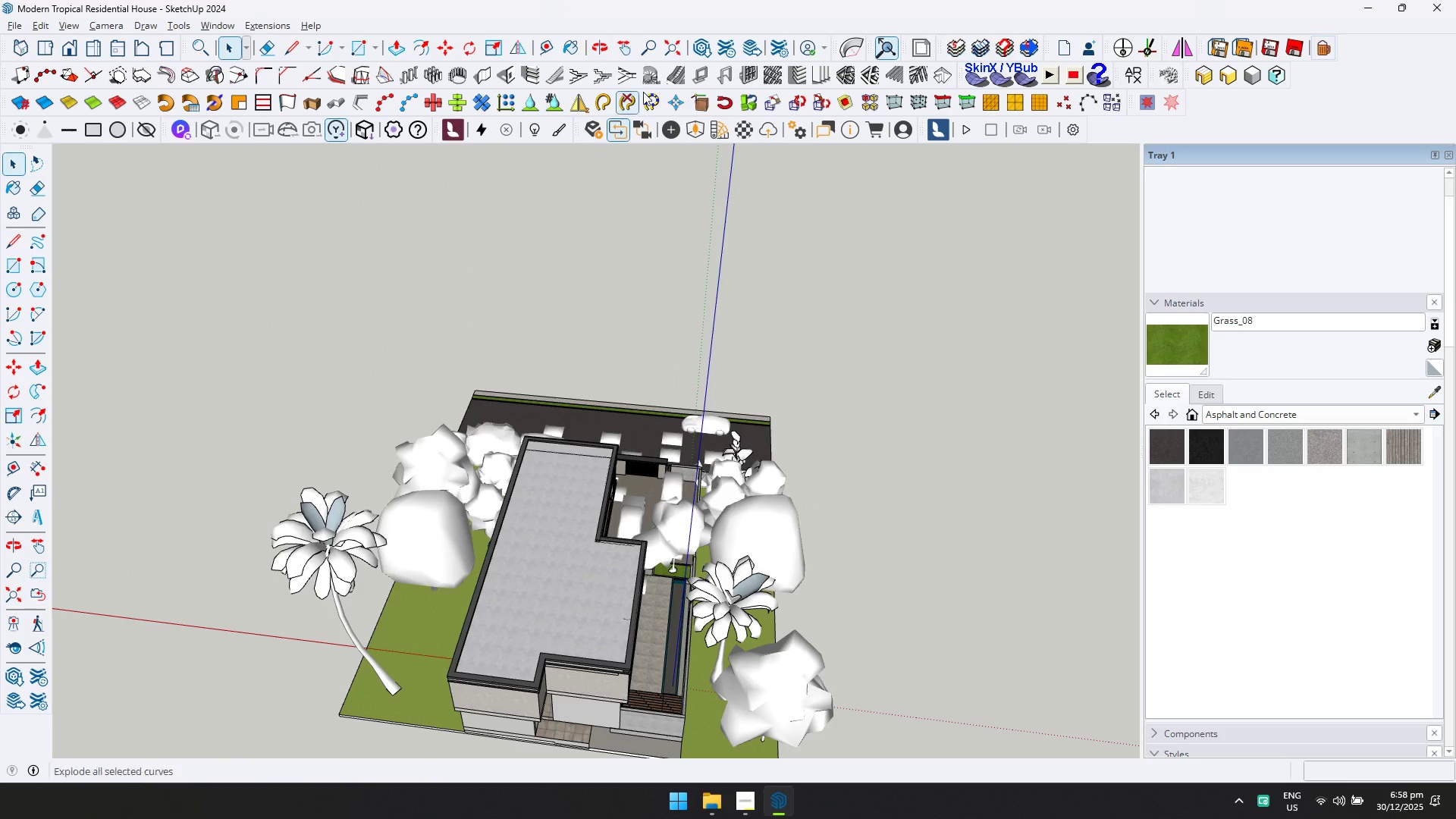 
left_click([696, 127])
 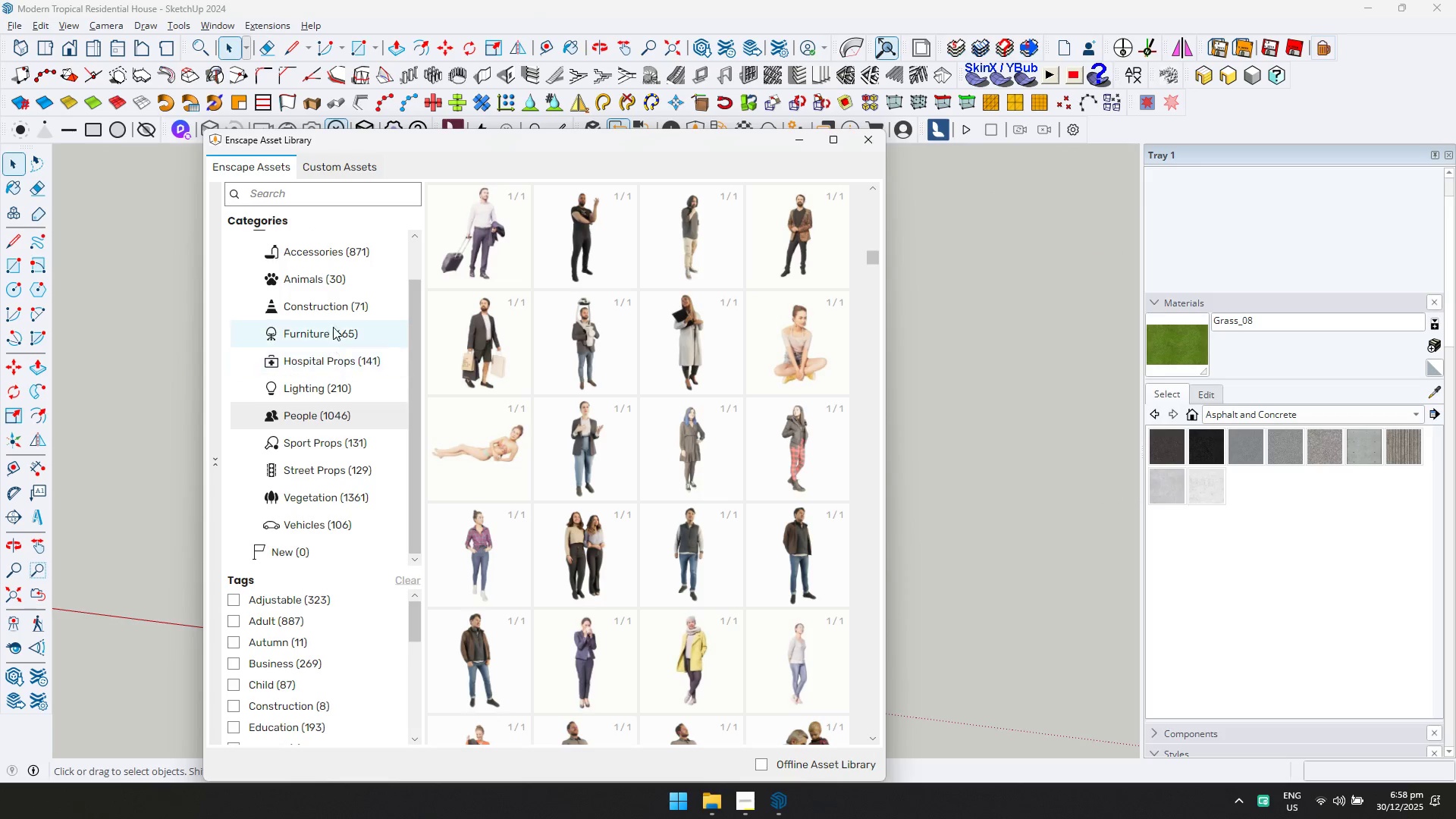 
scroll: coordinate [332, 250], scroll_direction: up, amount: 3.0
 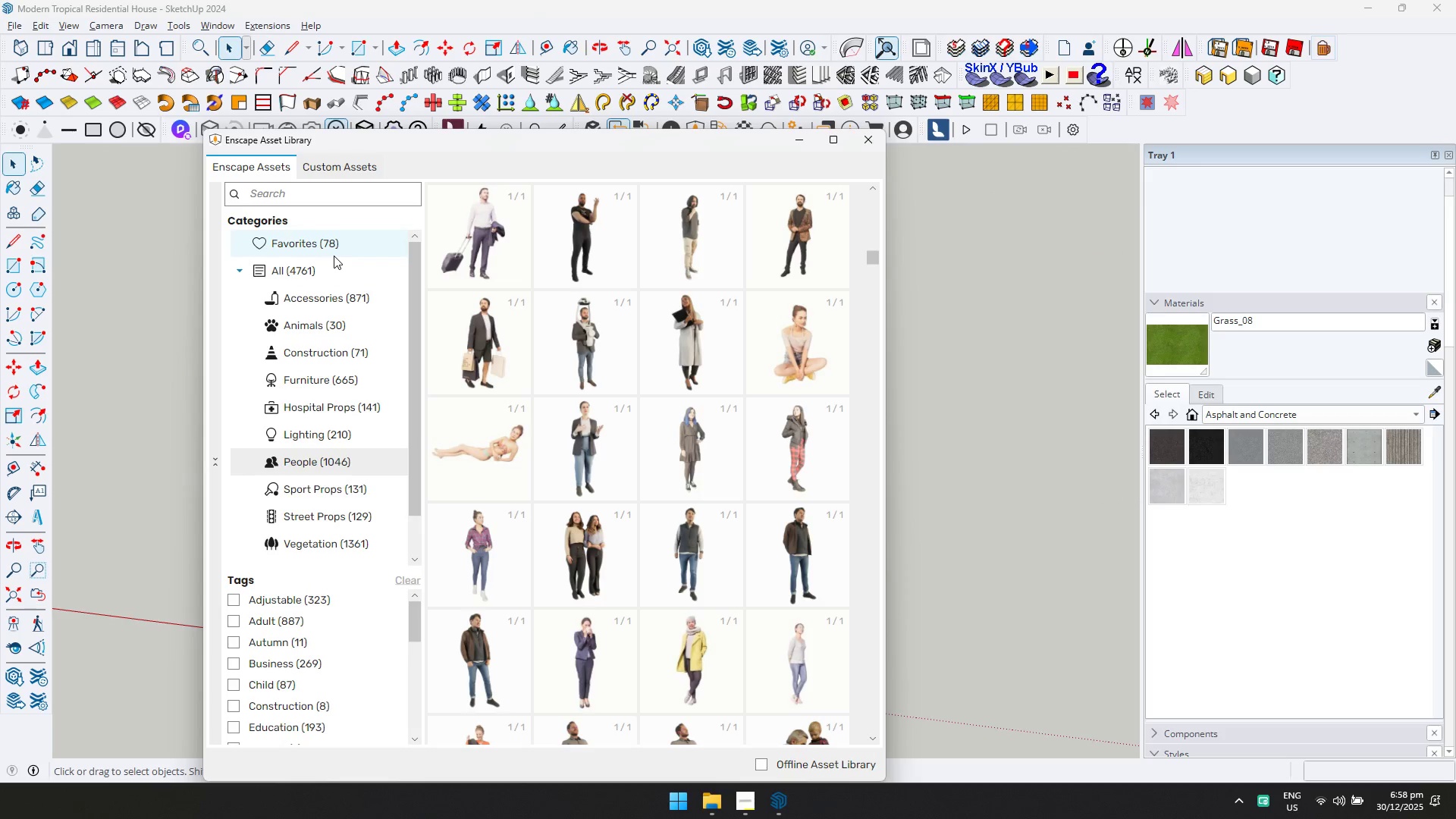 
left_click([334, 253])
 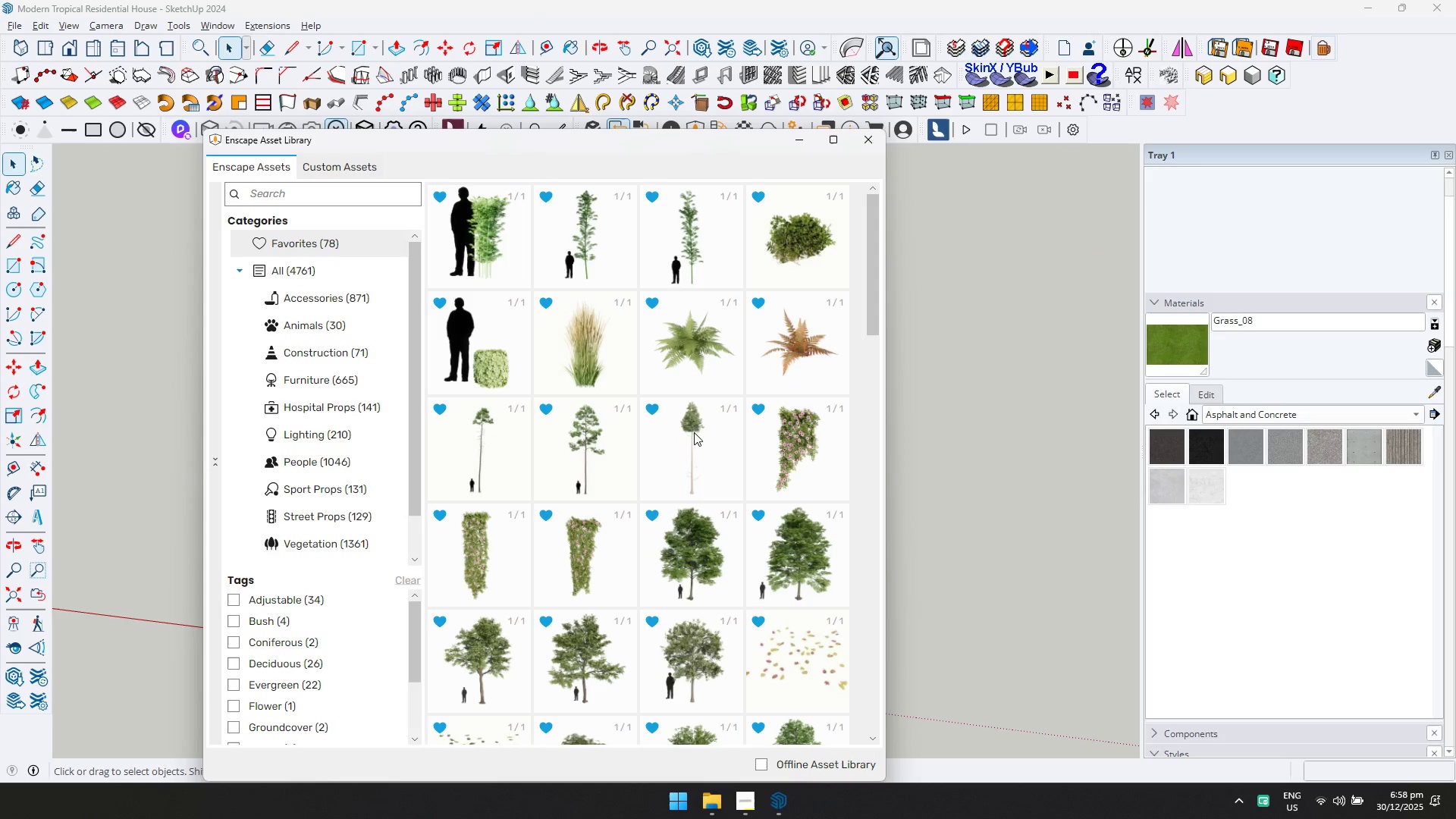 
scroll: coordinate [695, 450], scroll_direction: down, amount: 2.0
 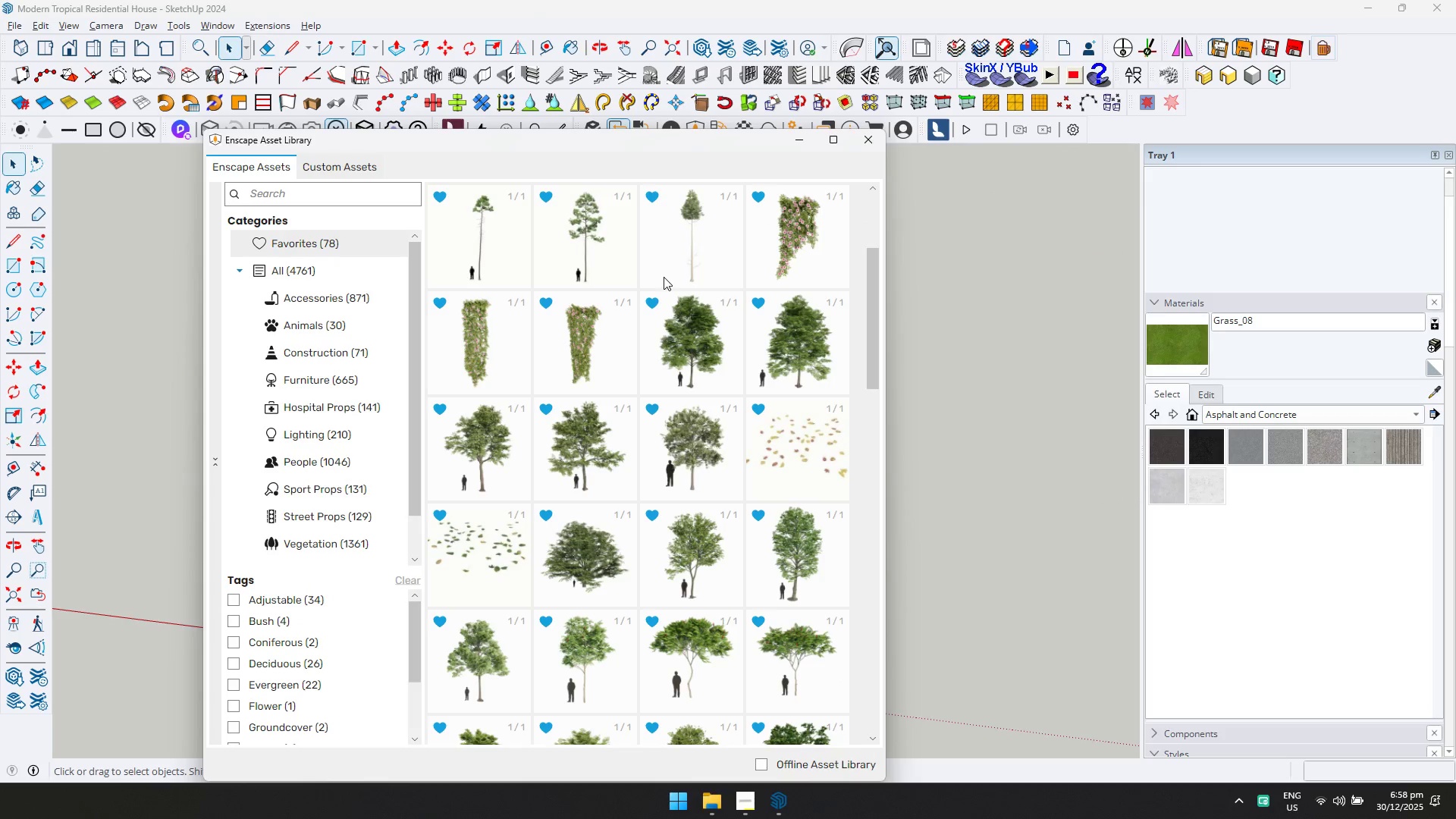 
double_click([665, 275])
 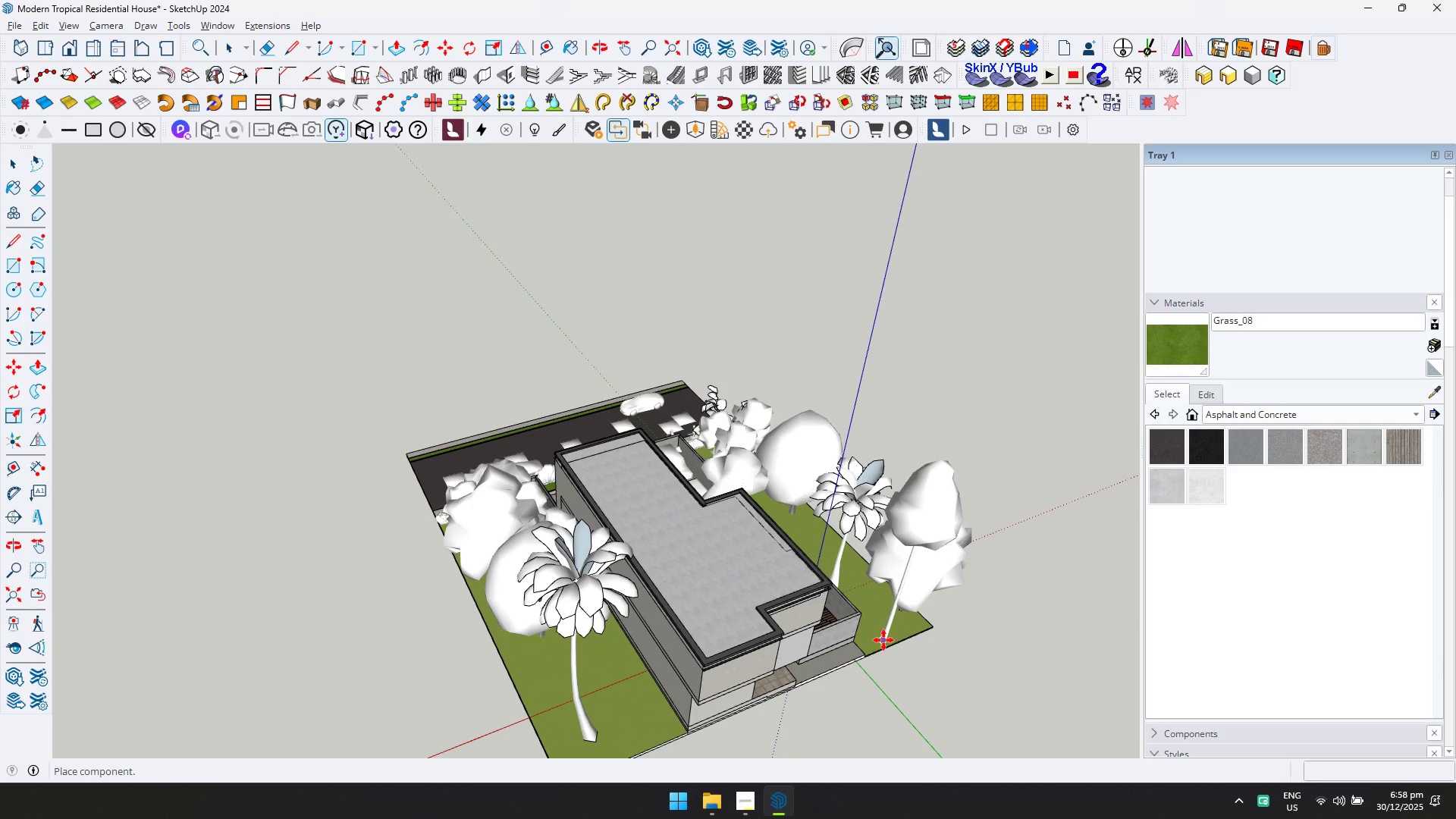 
left_click([872, 638])
 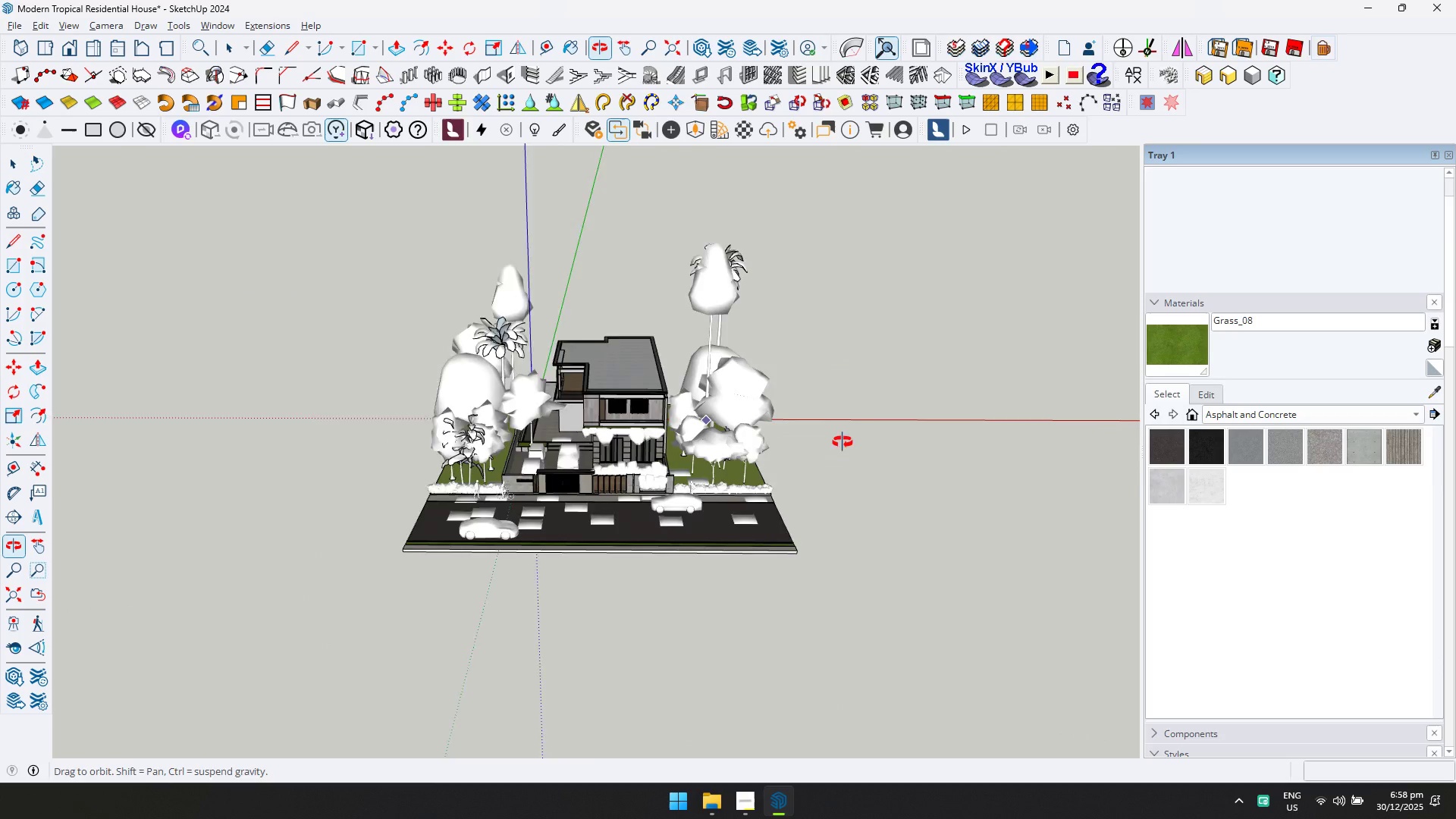 
key(Space)
 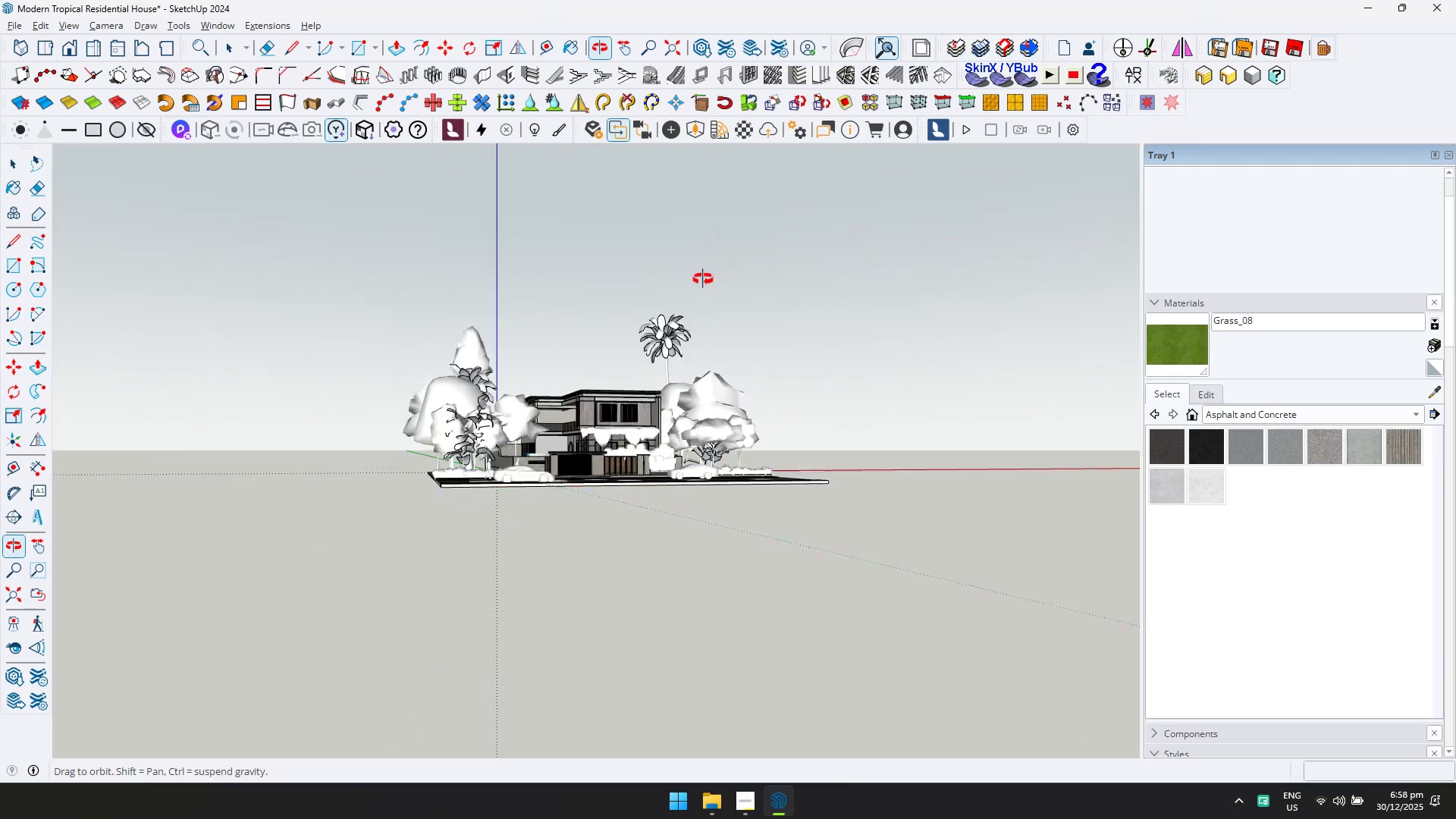 
scroll: coordinate [565, 439], scroll_direction: up, amount: 9.0
 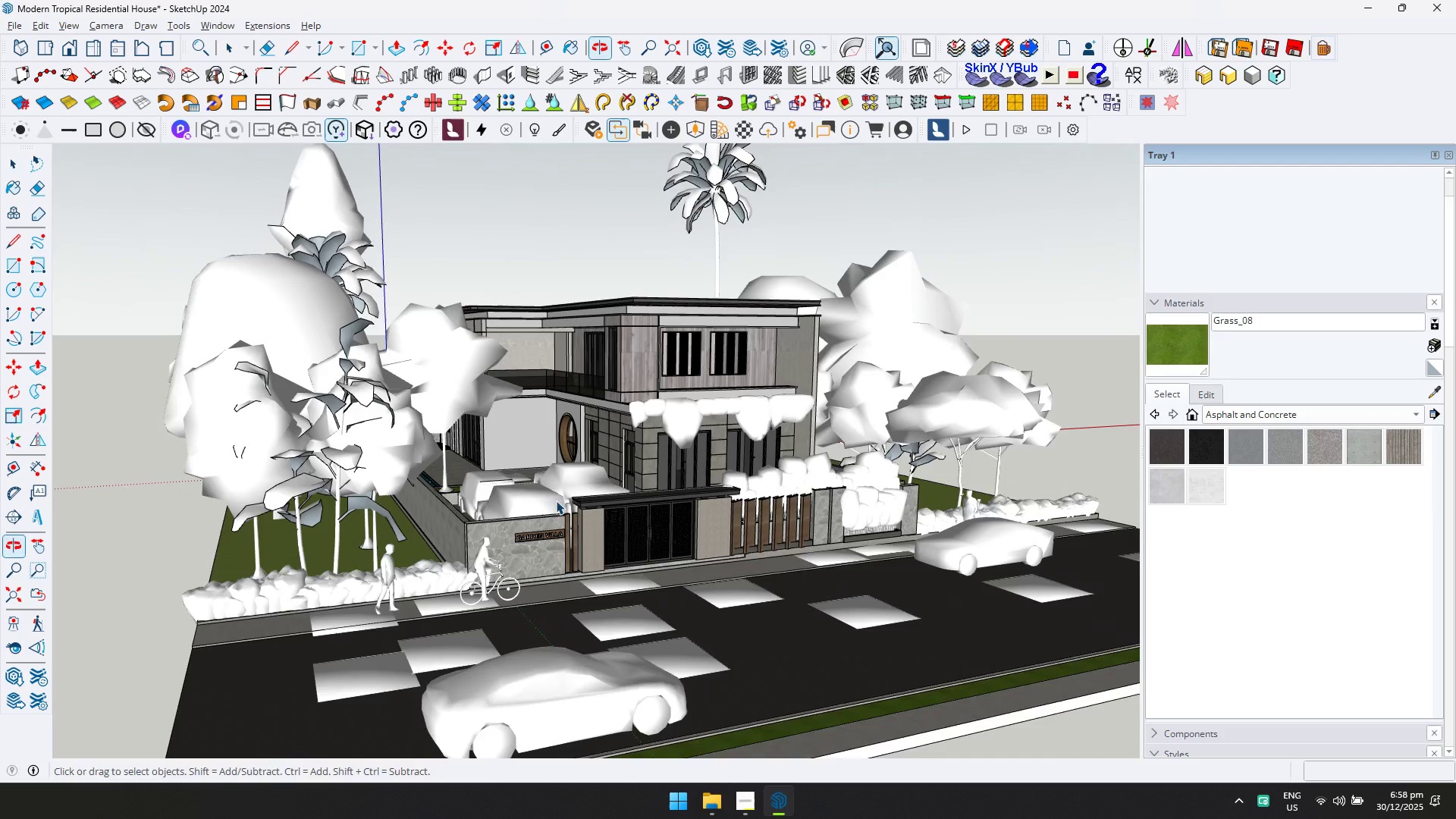 
key(Control+ControlLeft)
 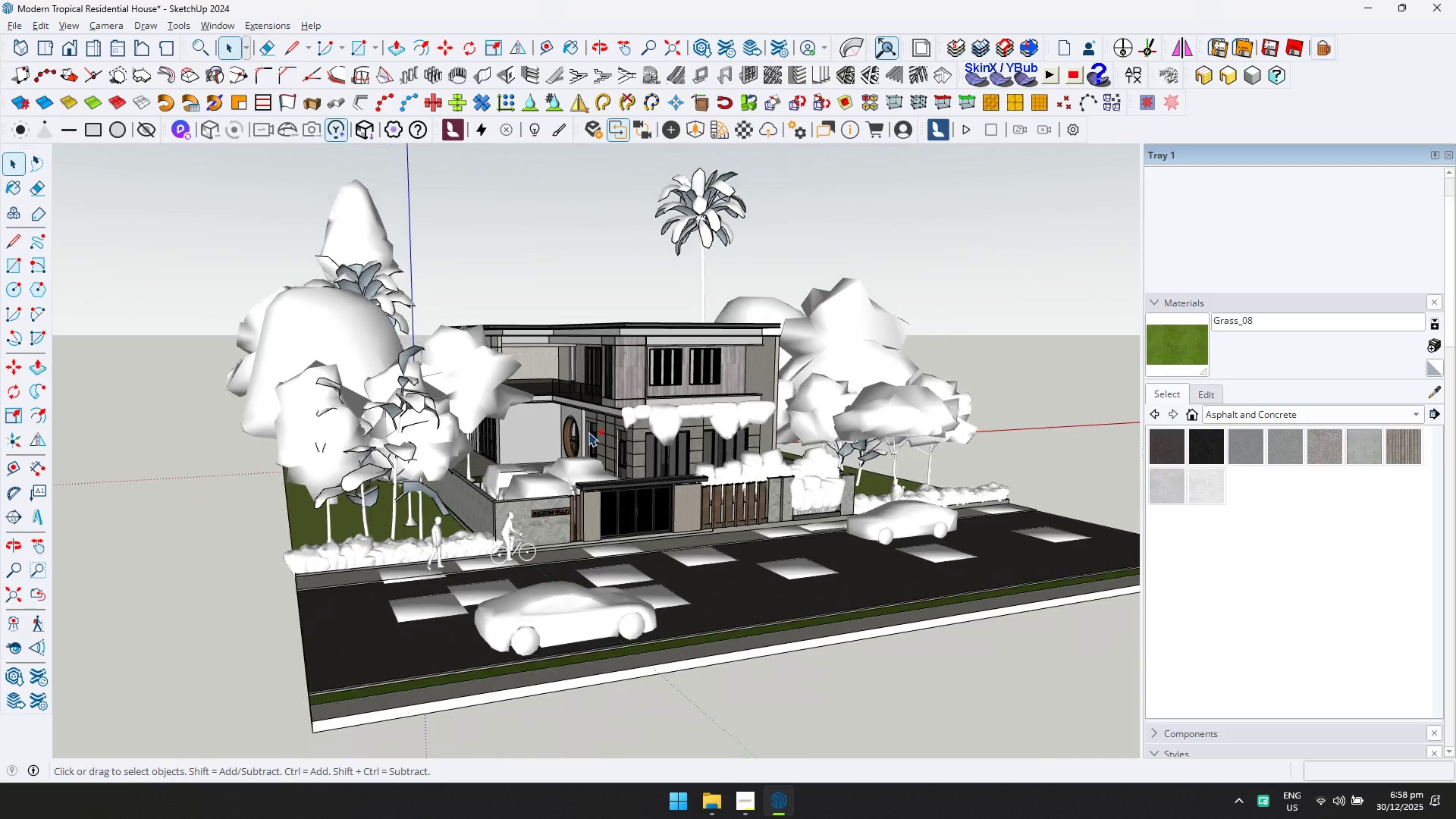 
key(Control+S)
 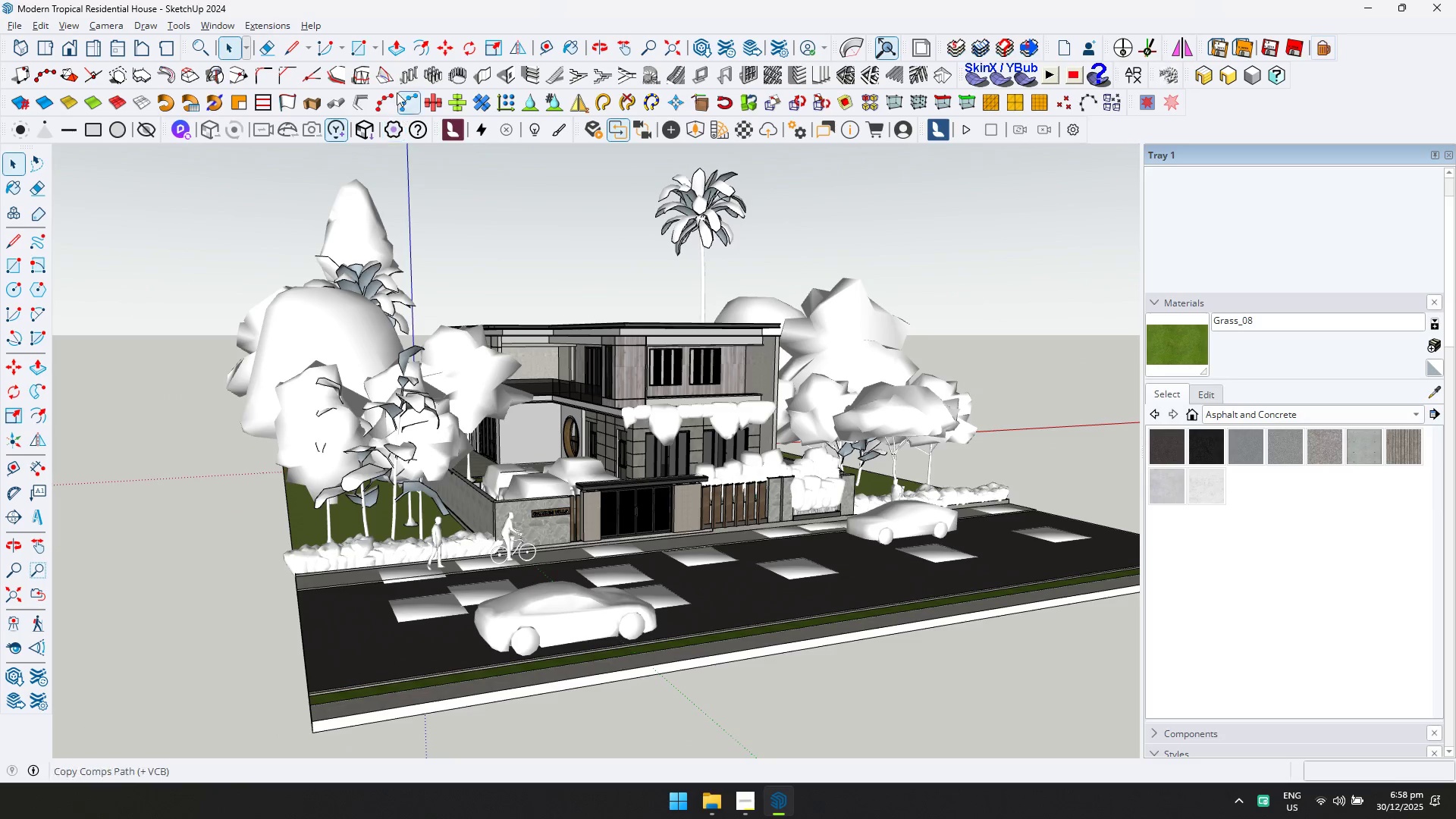 
scroll: coordinate [588, 432], scroll_direction: down, amount: 2.0
 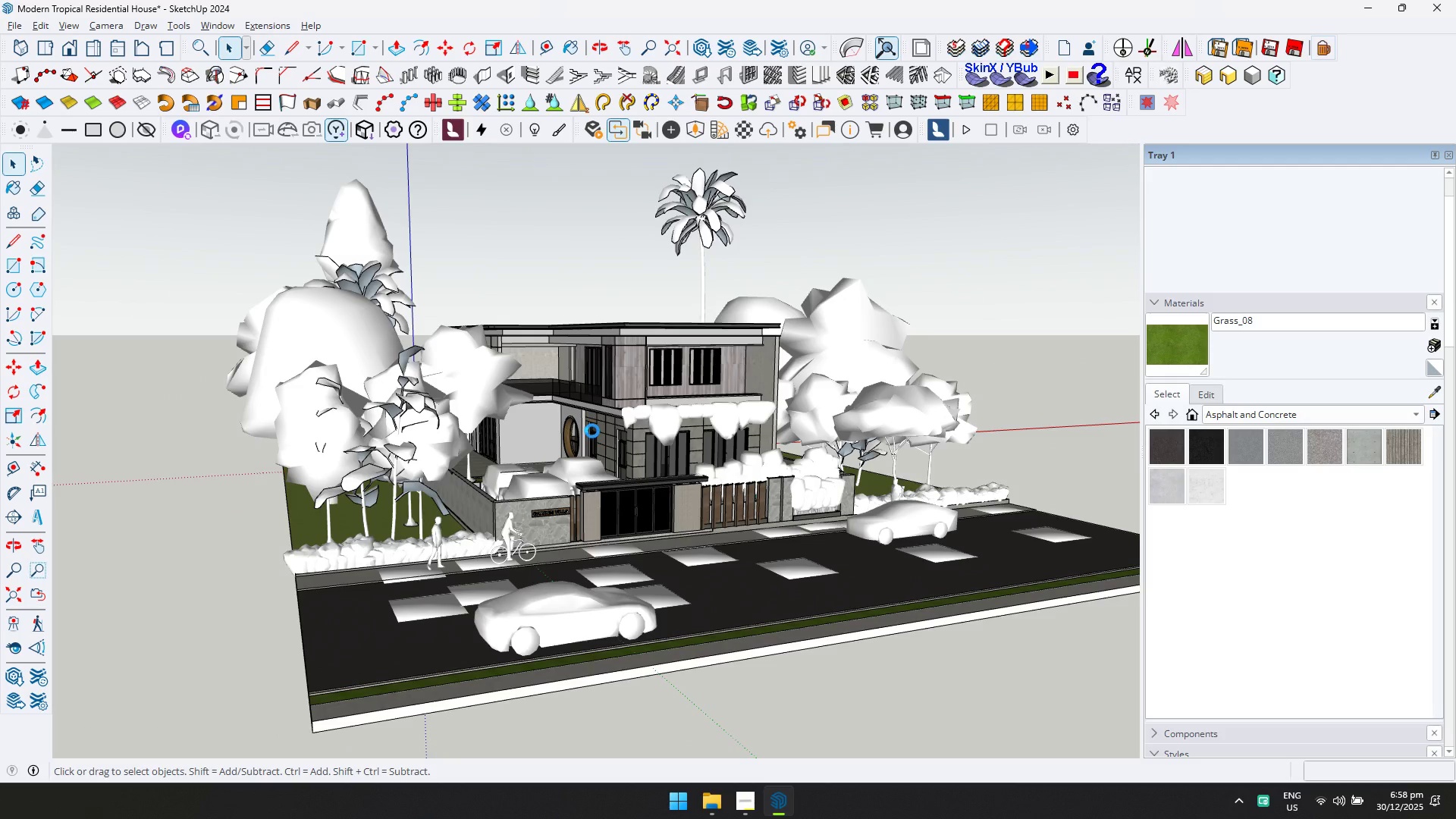 
left_click([264, 28])
 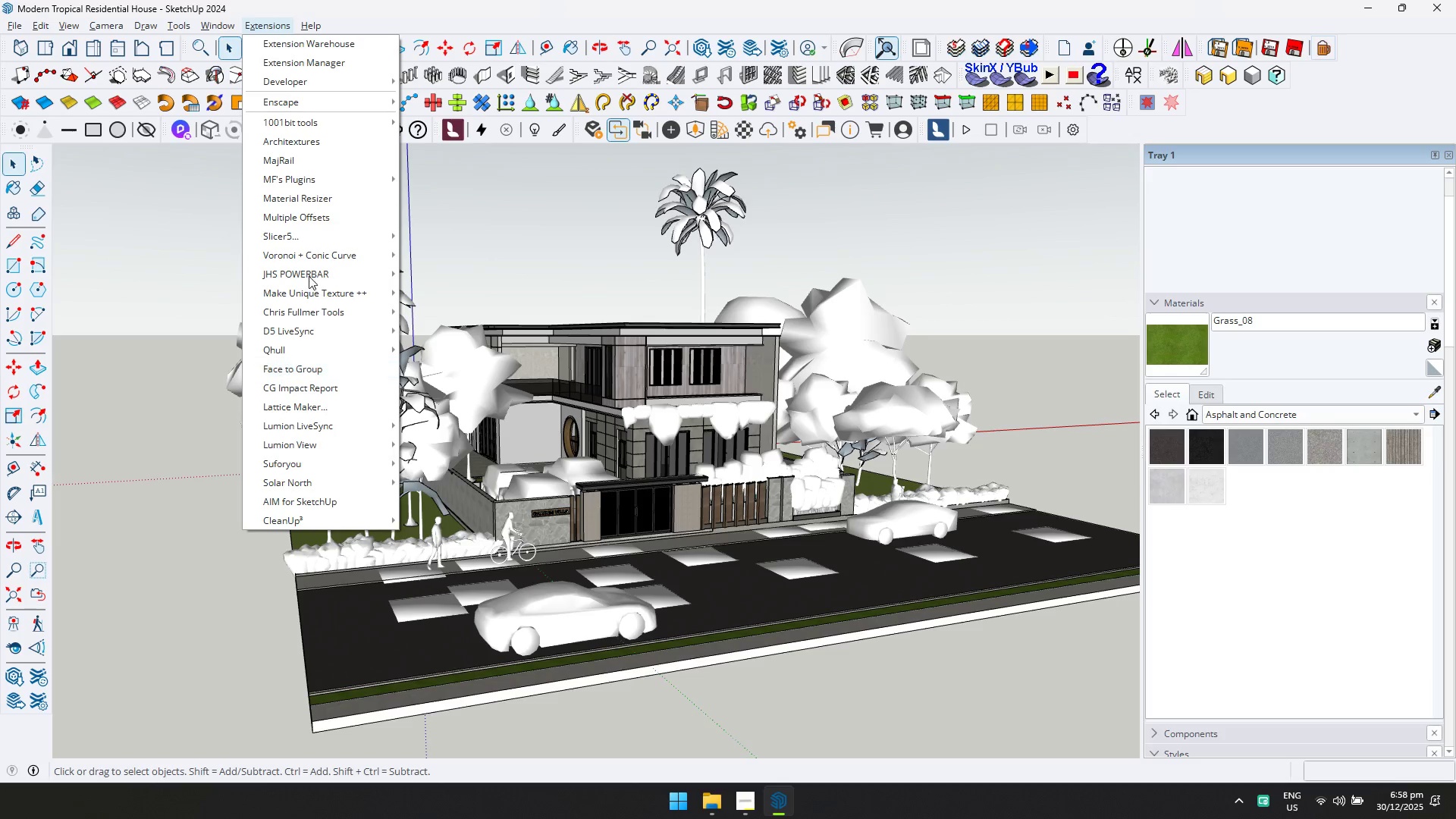 
left_click([313, 197])
 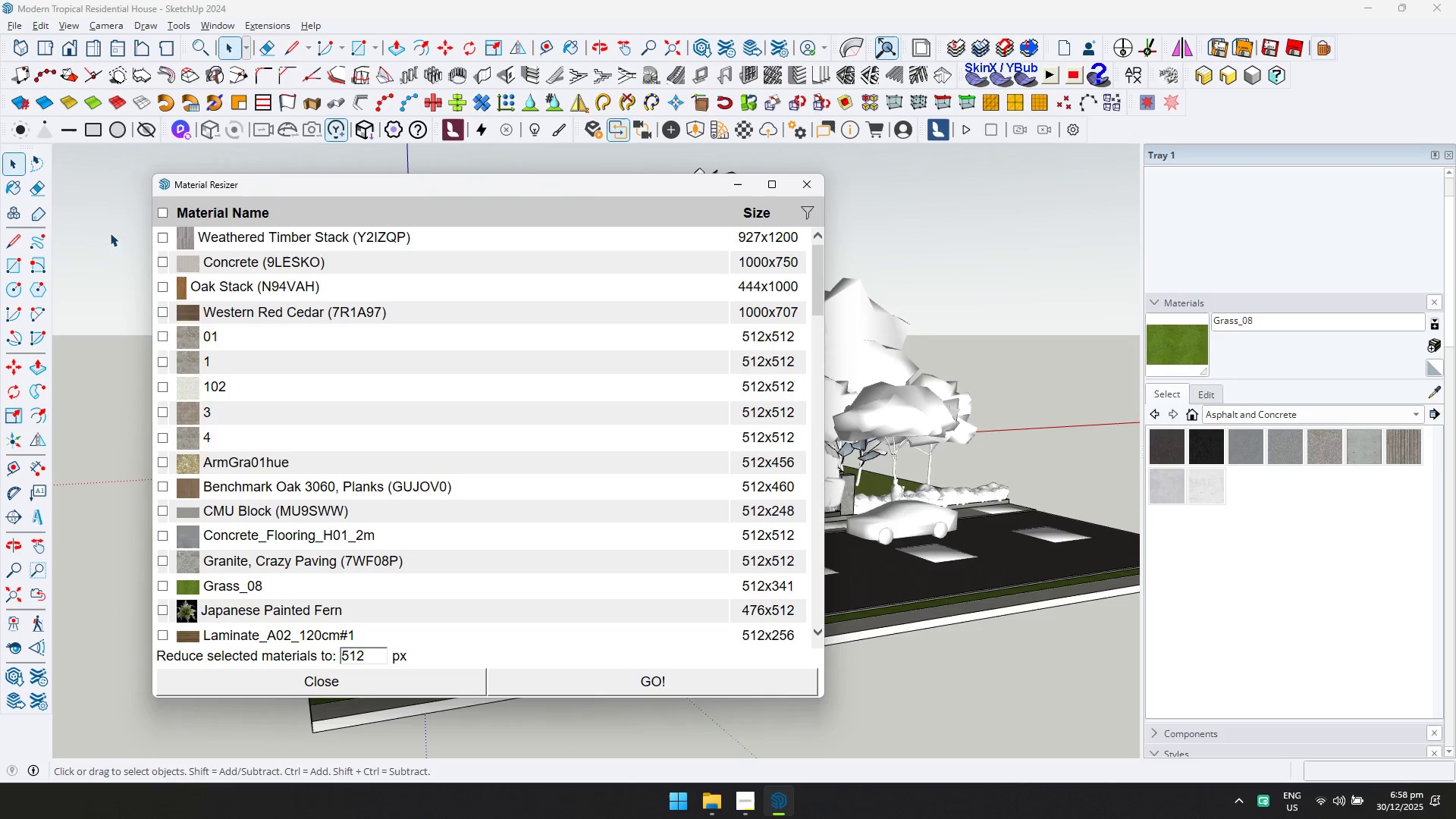 
wait(5.33)
 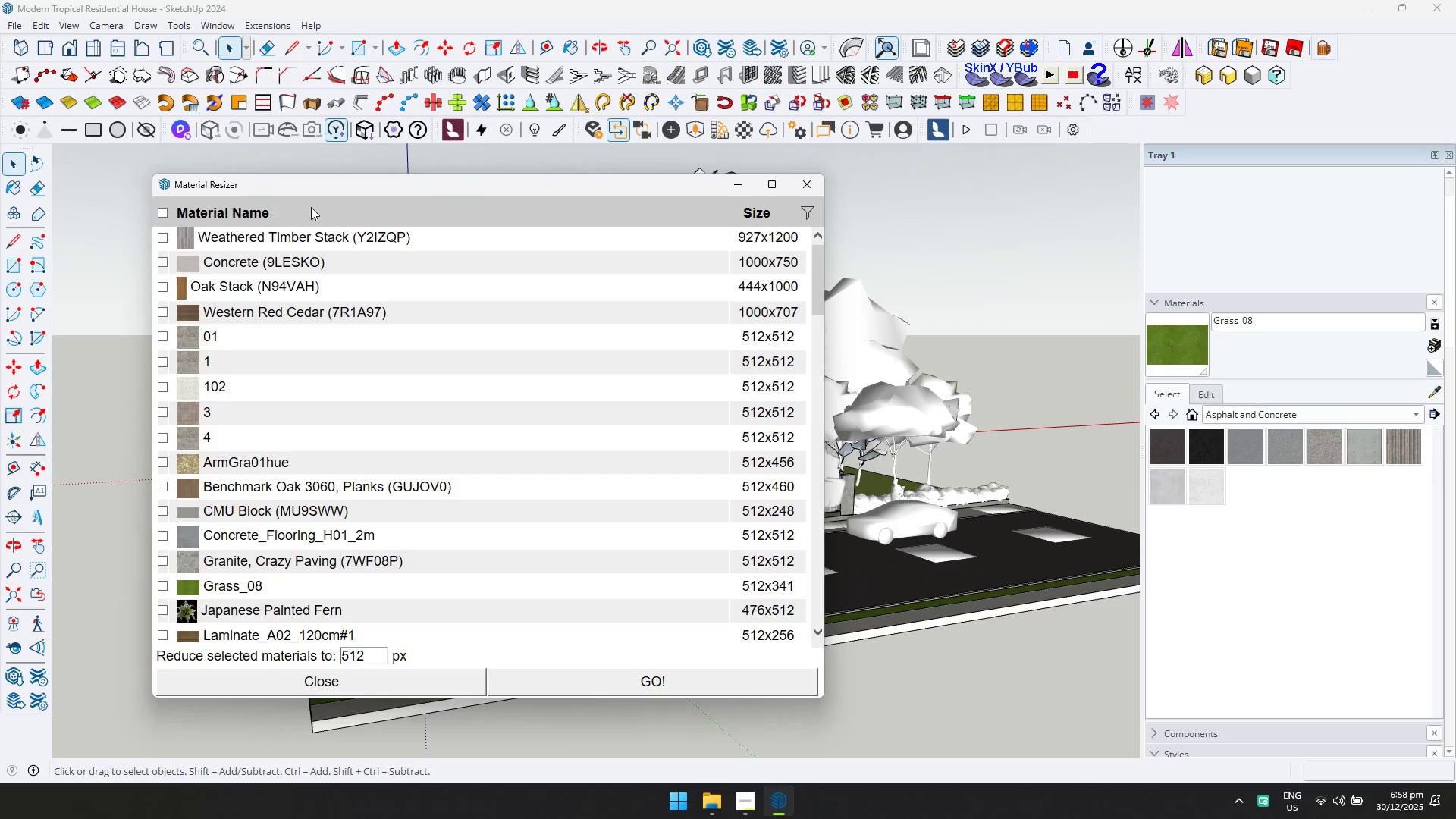 
left_click([598, 683])
 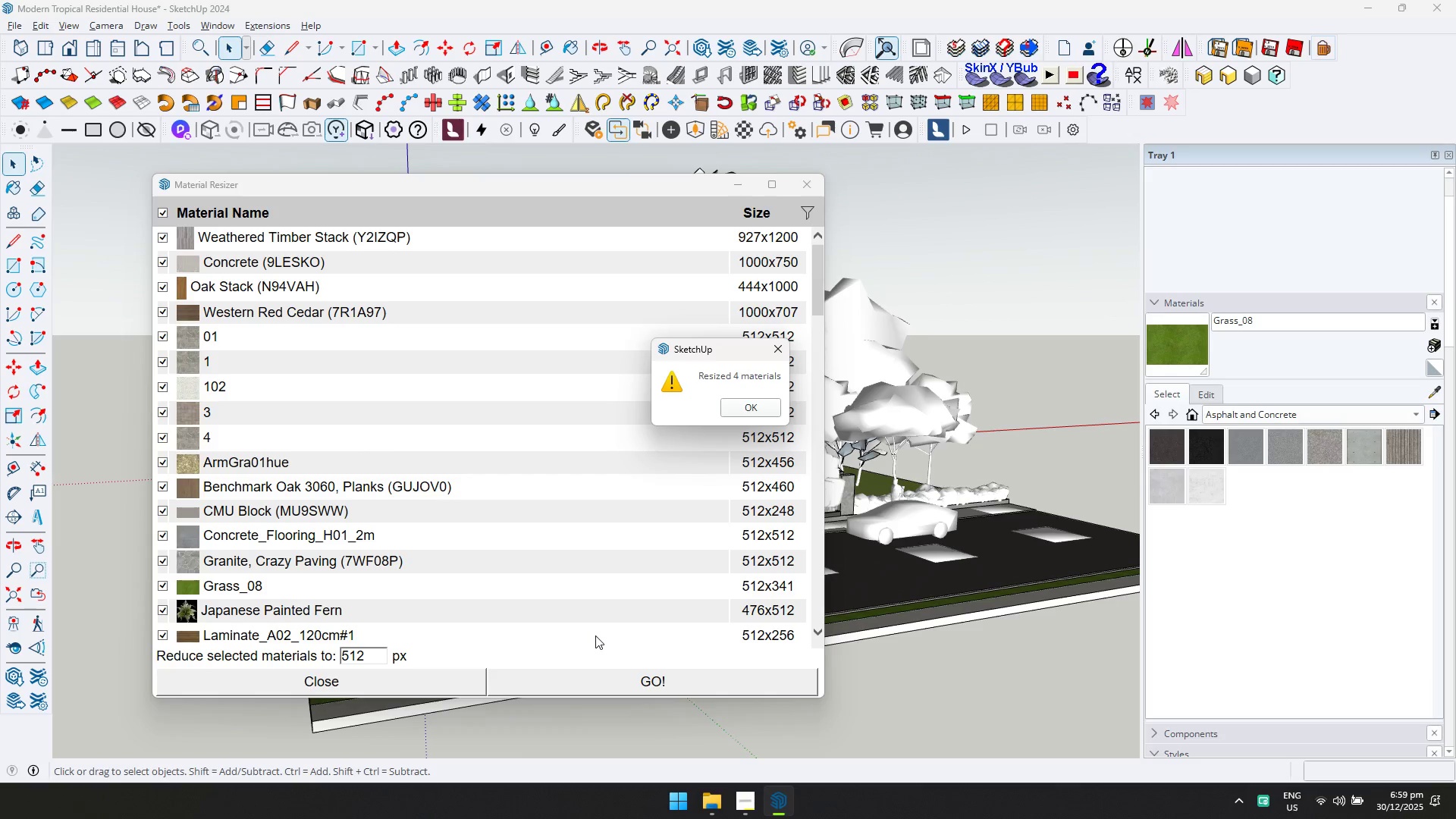 
wait(32.97)
 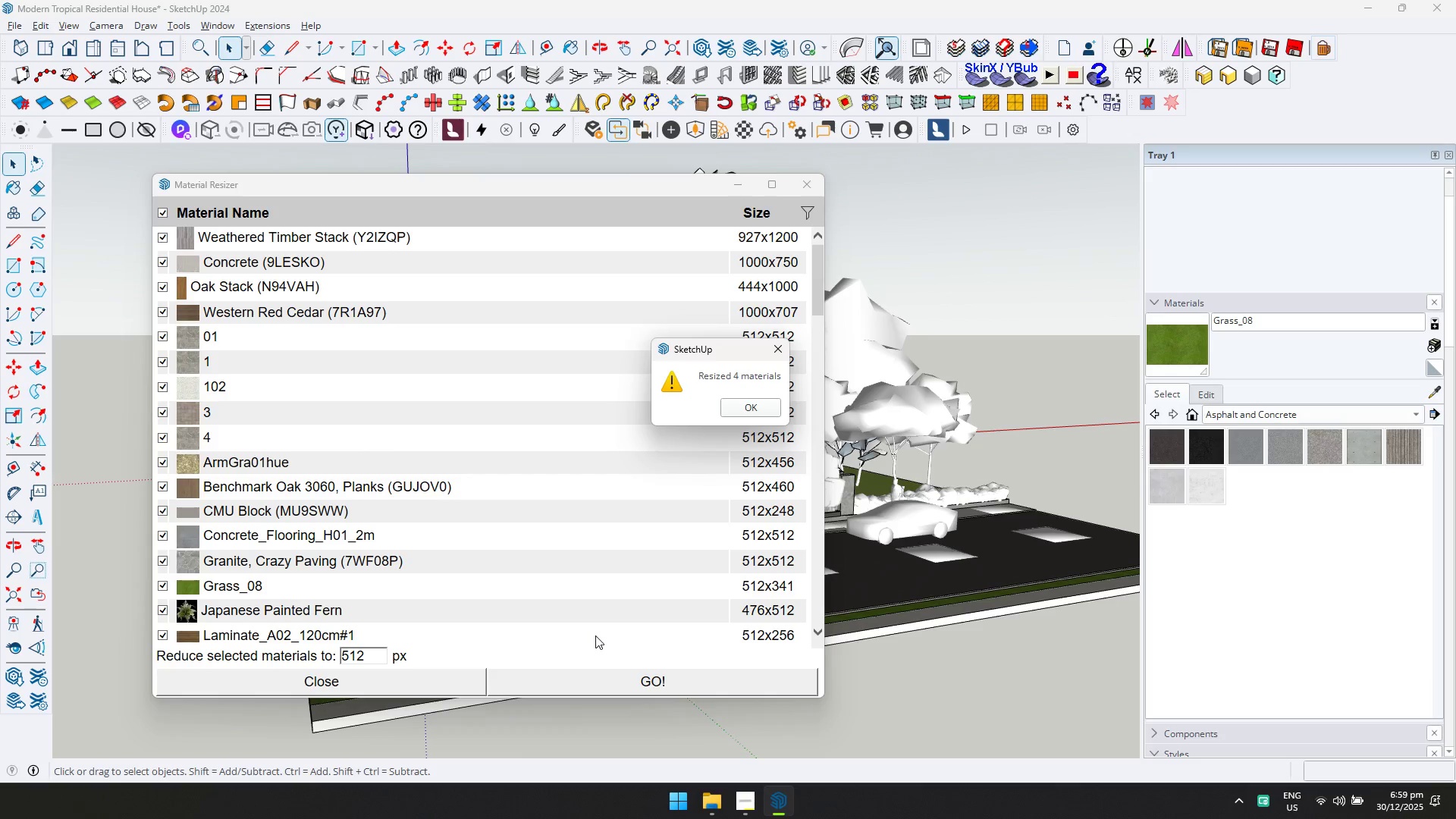 
left_click([739, 406])
 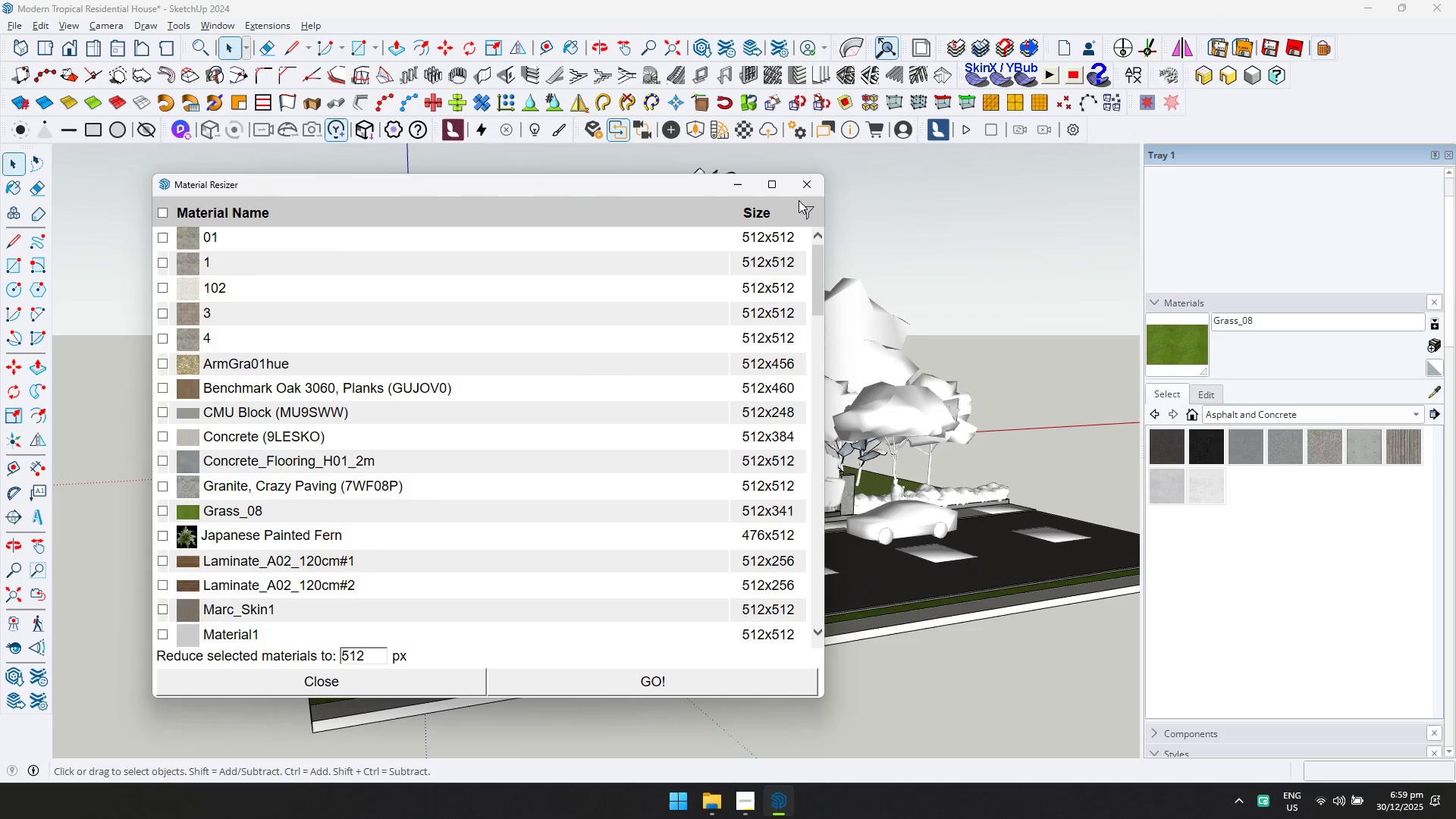 
double_click([802, 192])
 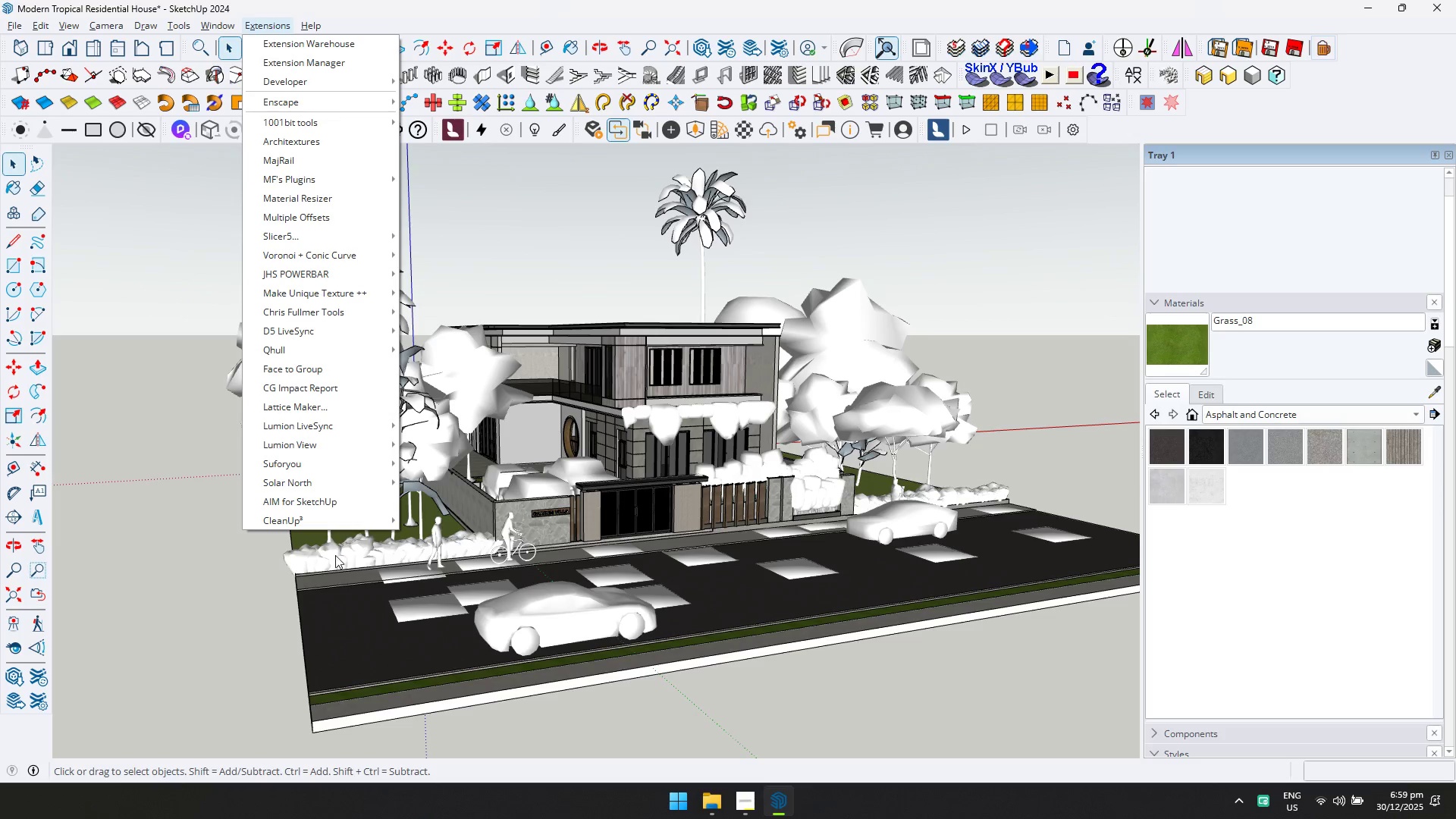 
left_click([337, 526])
 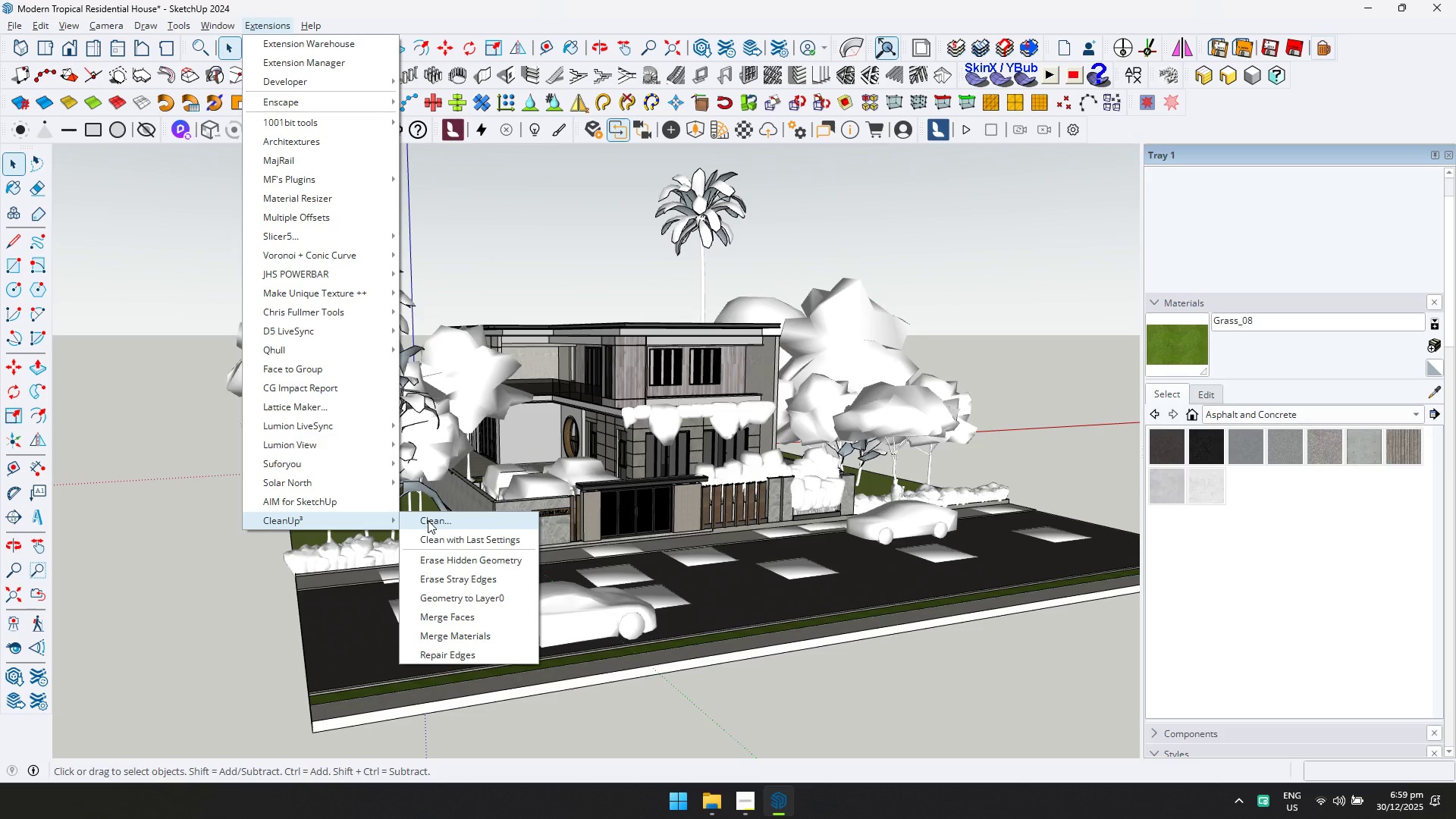 
left_click([430, 520])
 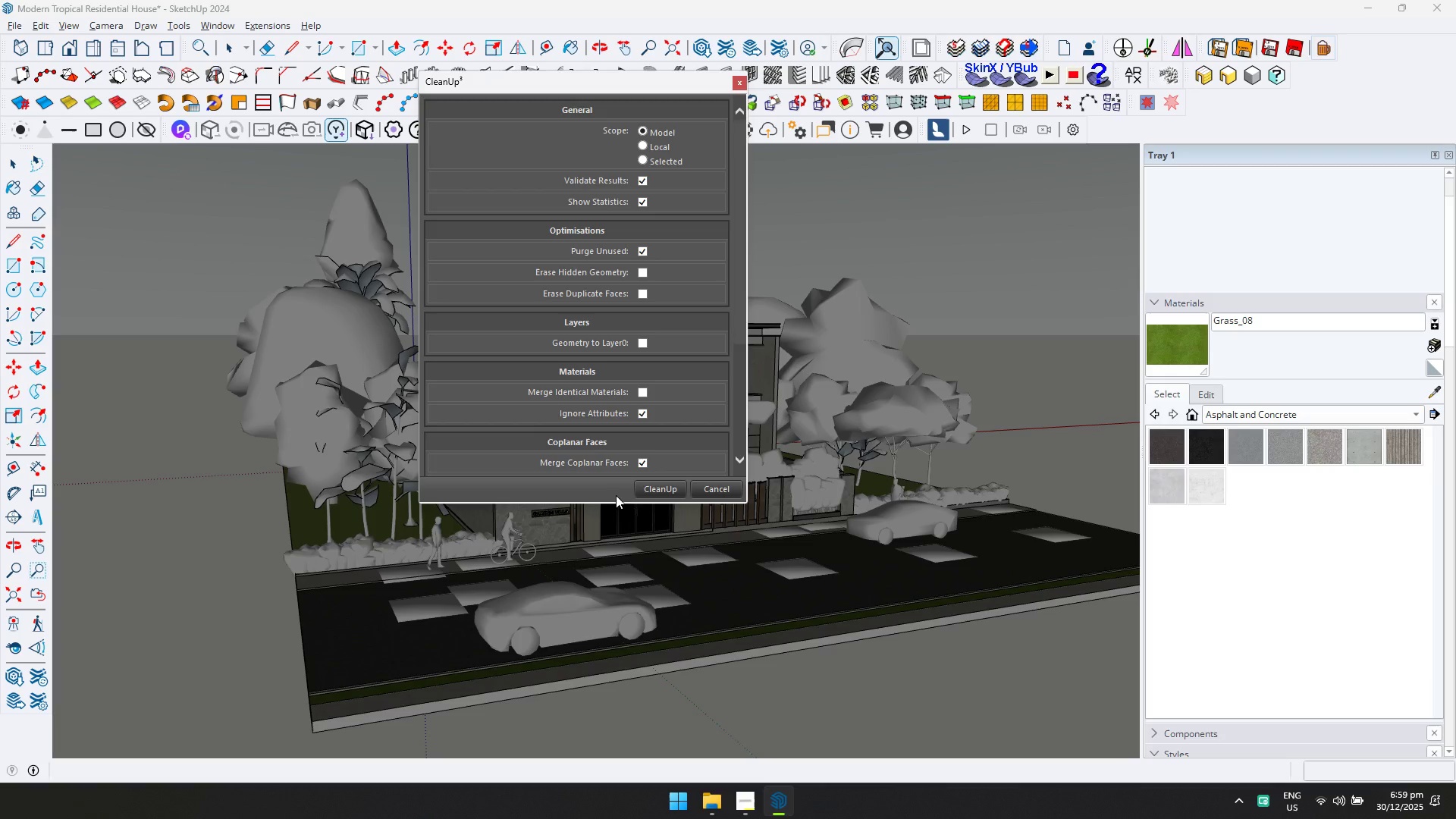 
left_click([651, 491])
 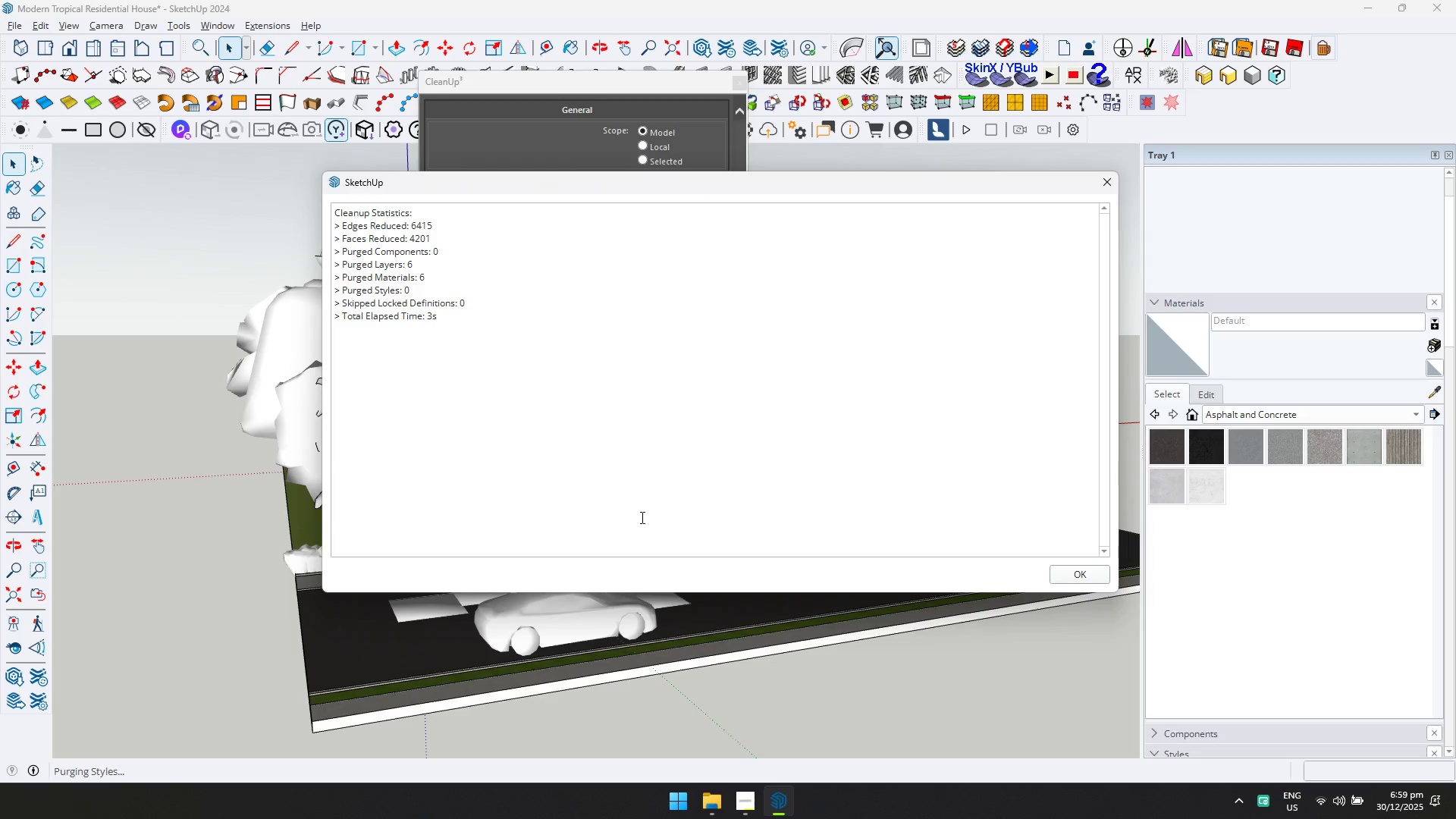 
wait(11.05)
 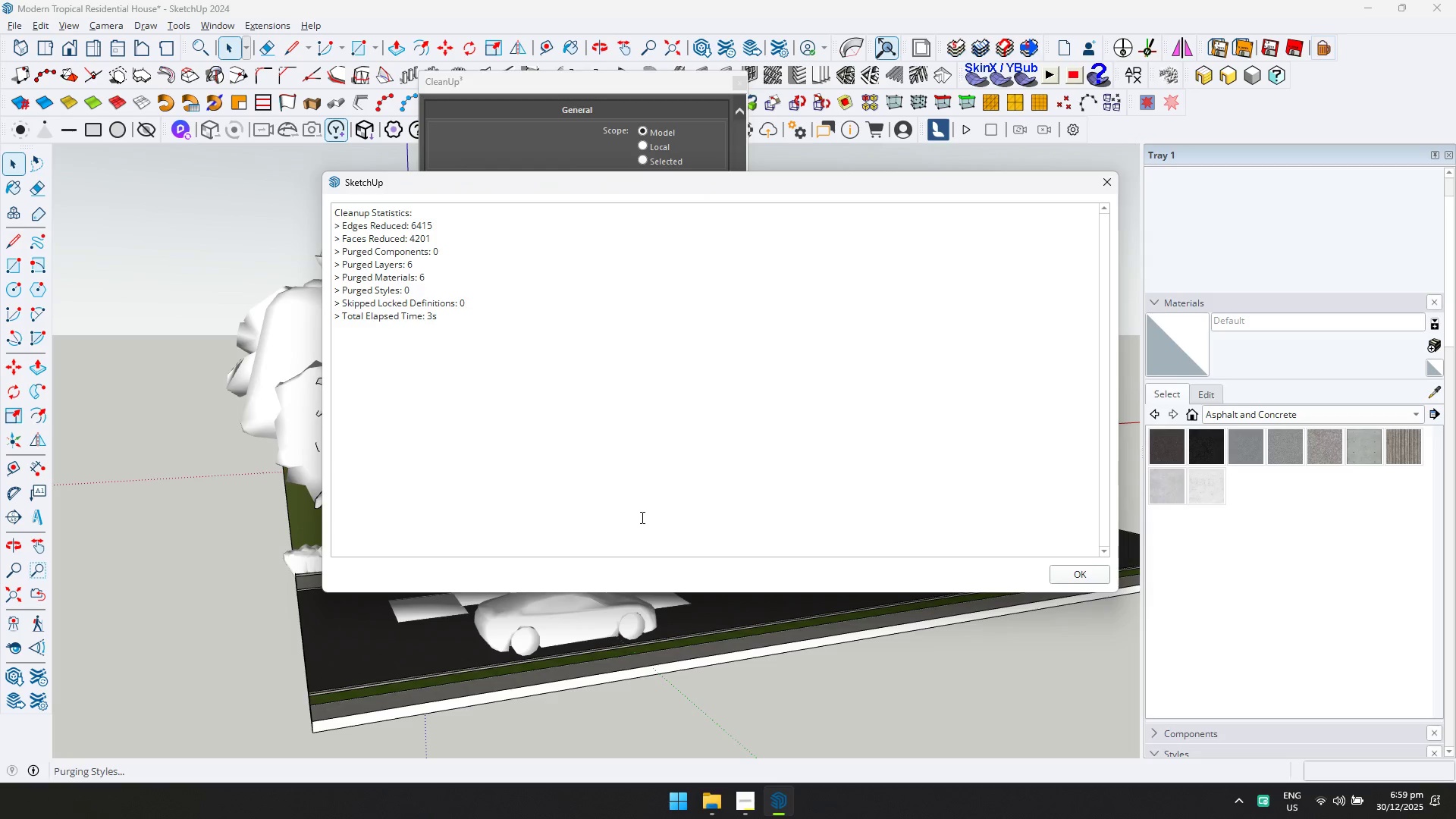 
left_click([1082, 578])
 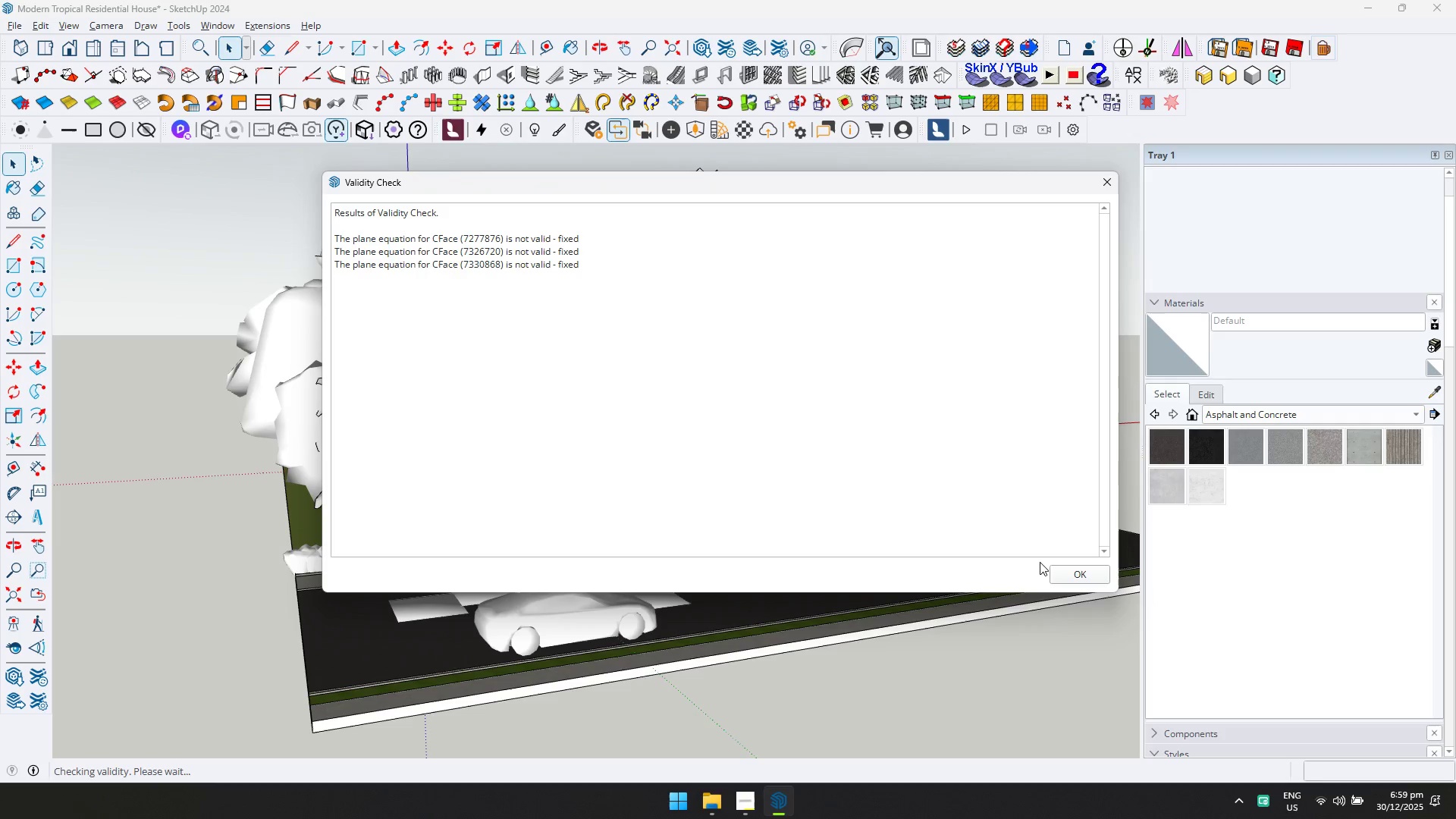 
left_click([1065, 572])
 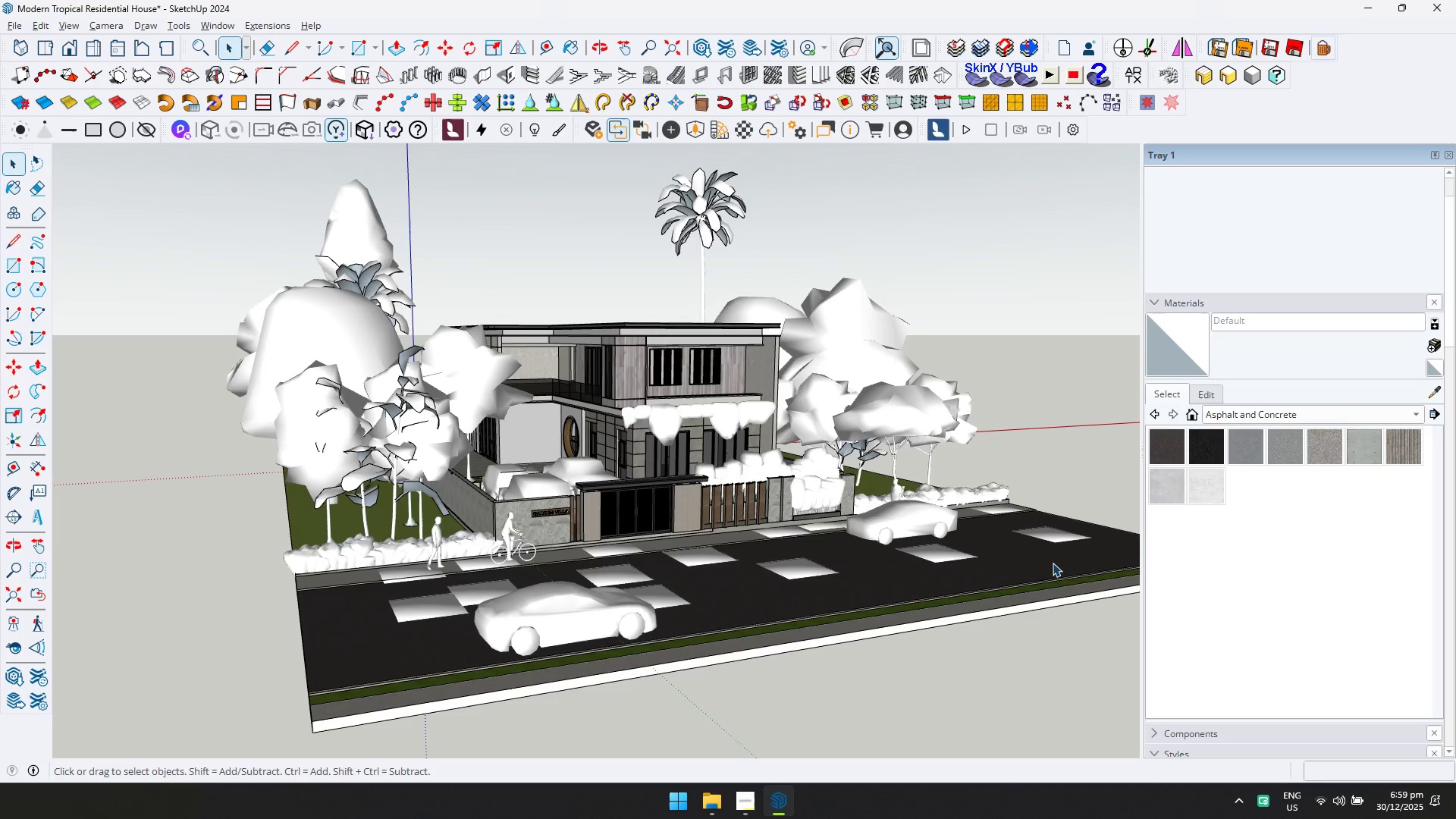 
key(Control+S)
 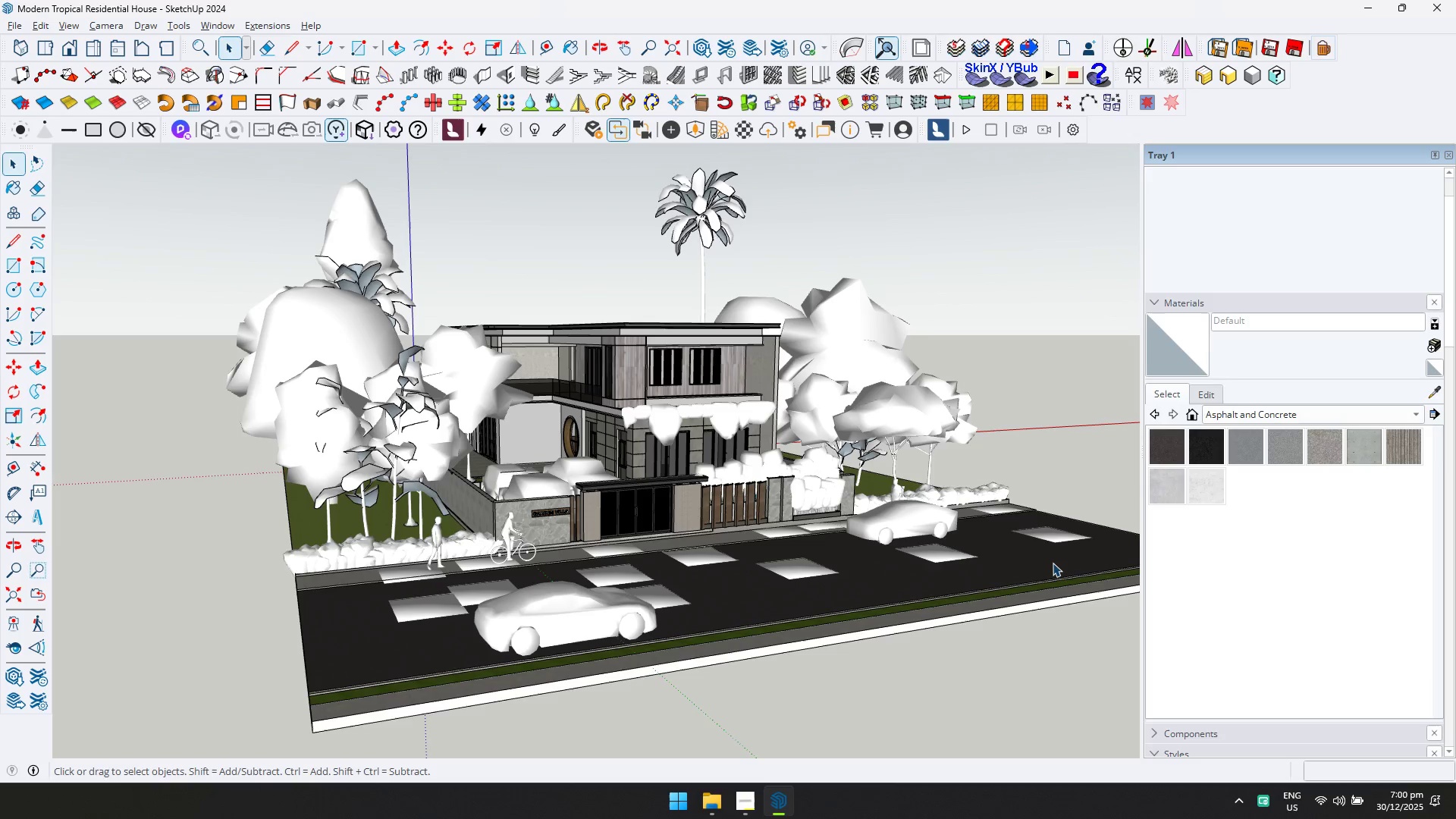 
wait(14.77)
 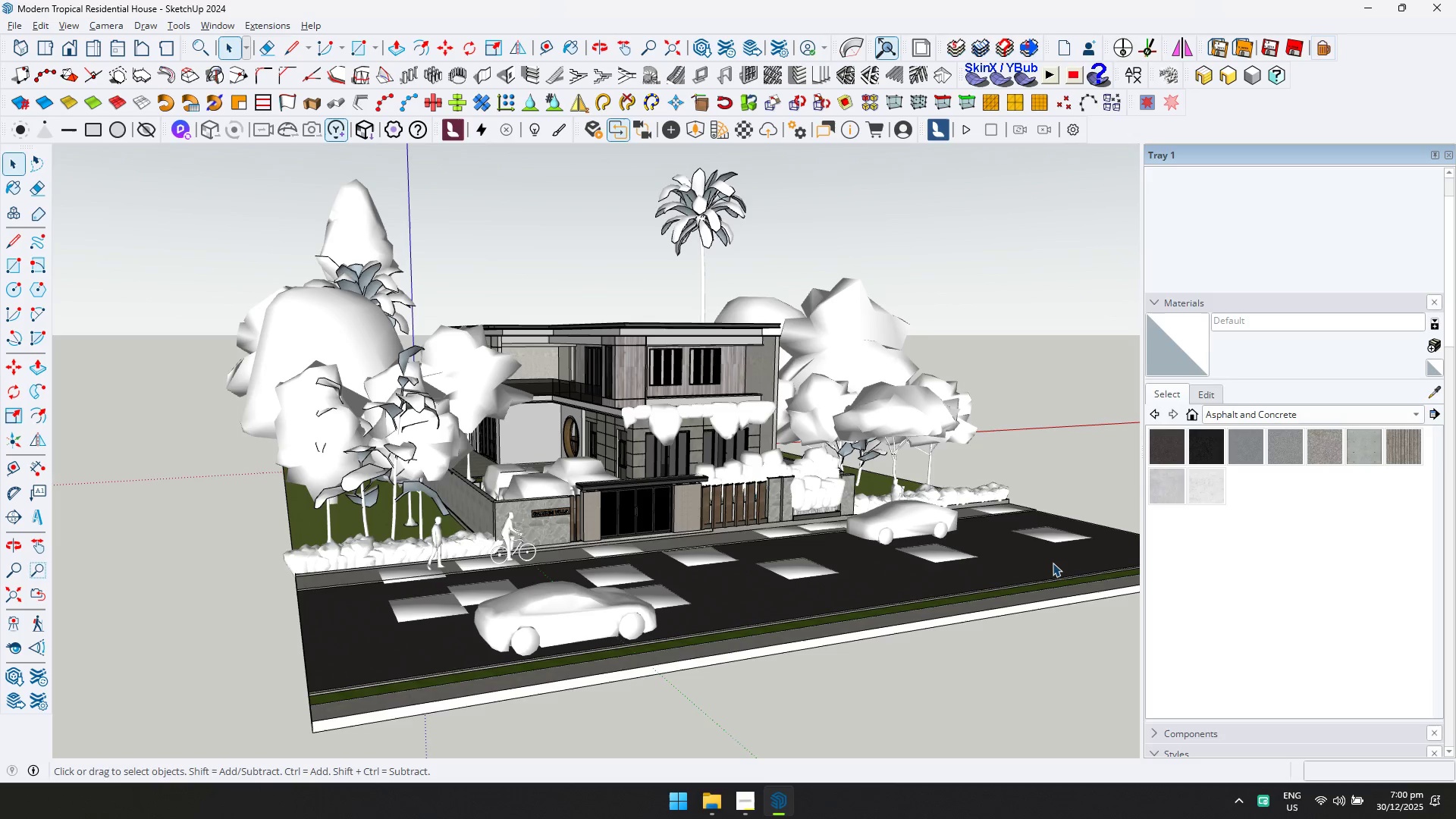 
left_click([209, 28])
 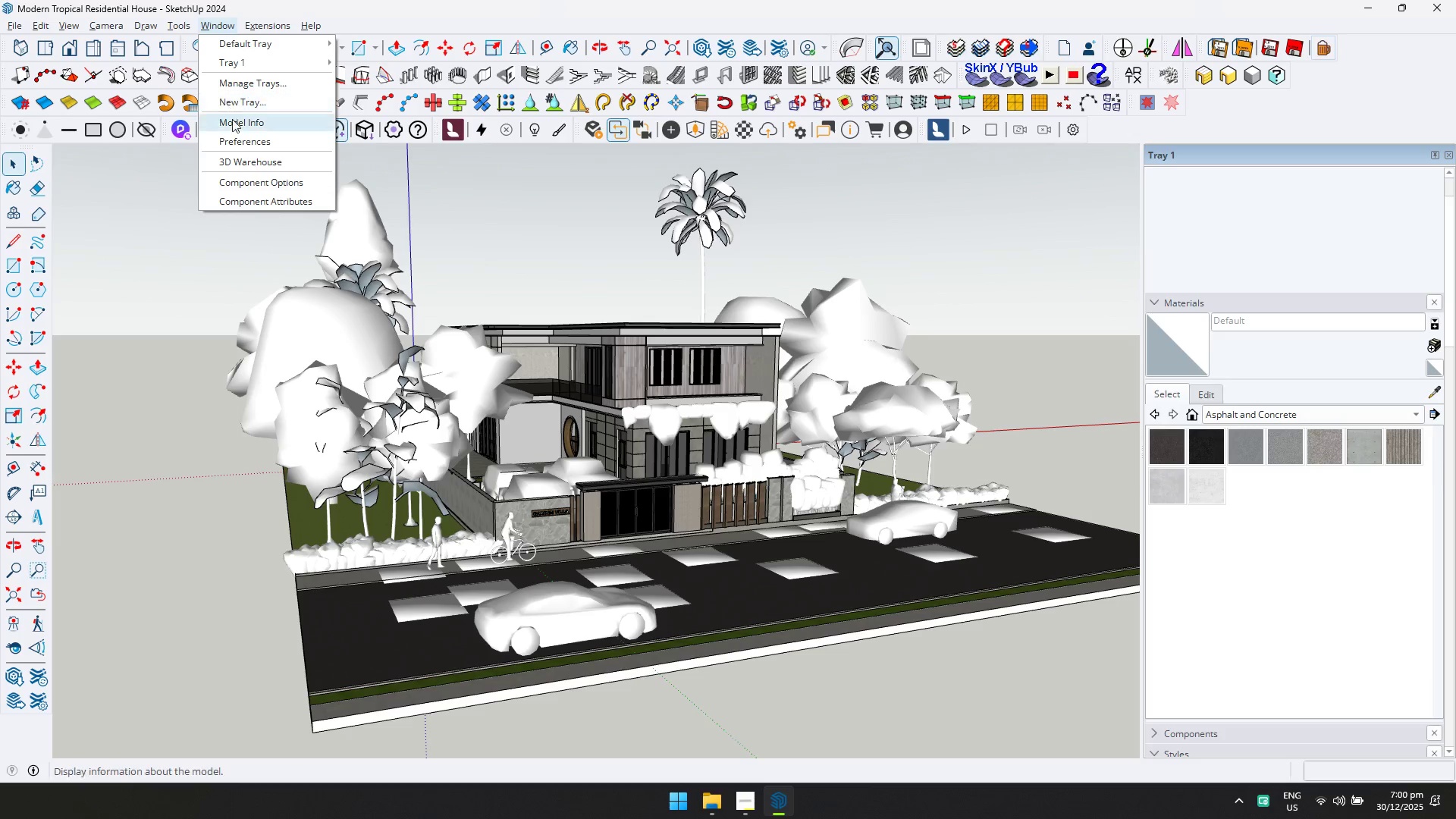 
left_click([234, 124])
 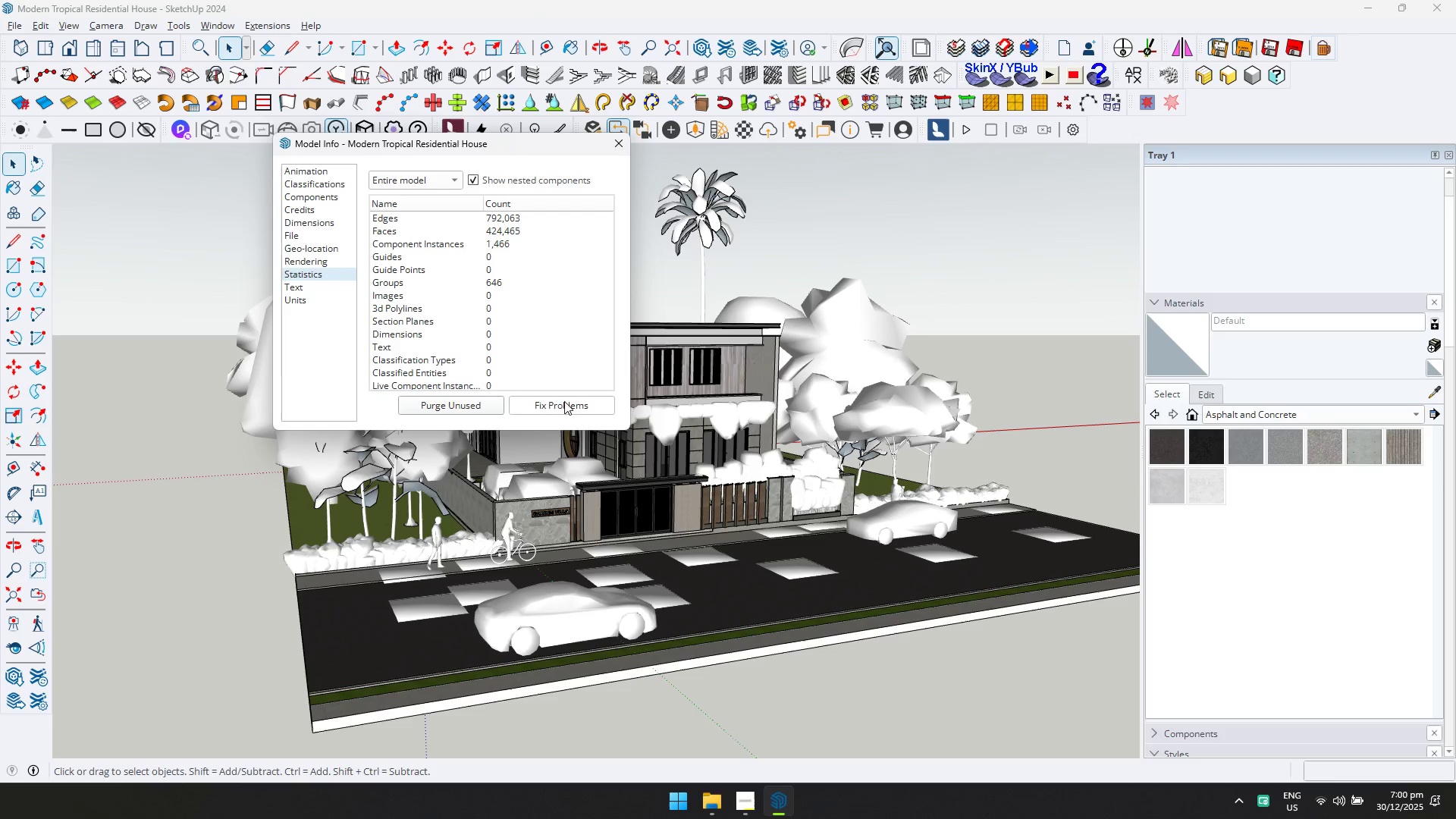 
left_click([486, 406])
 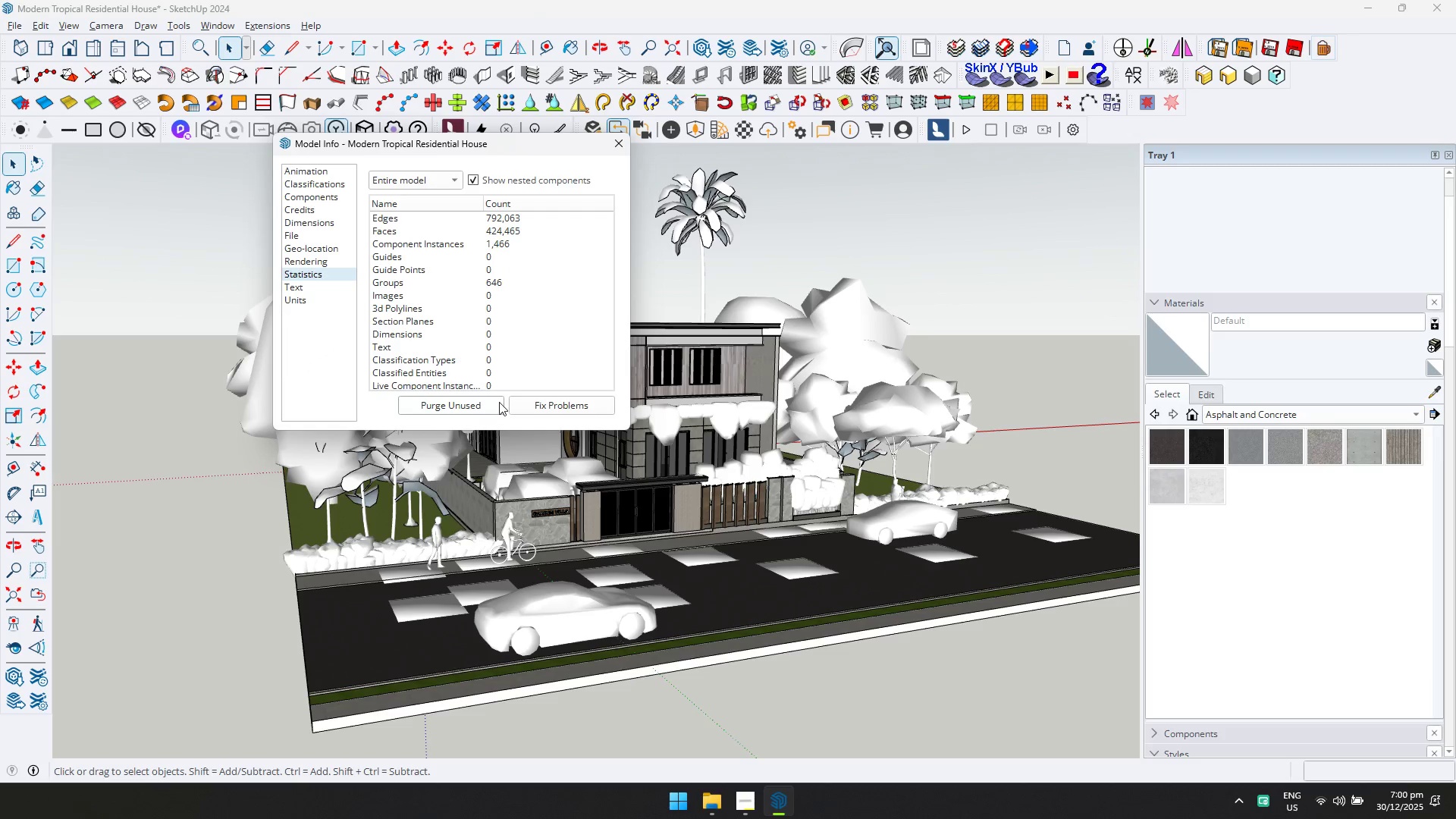 
left_click([493, 403])
 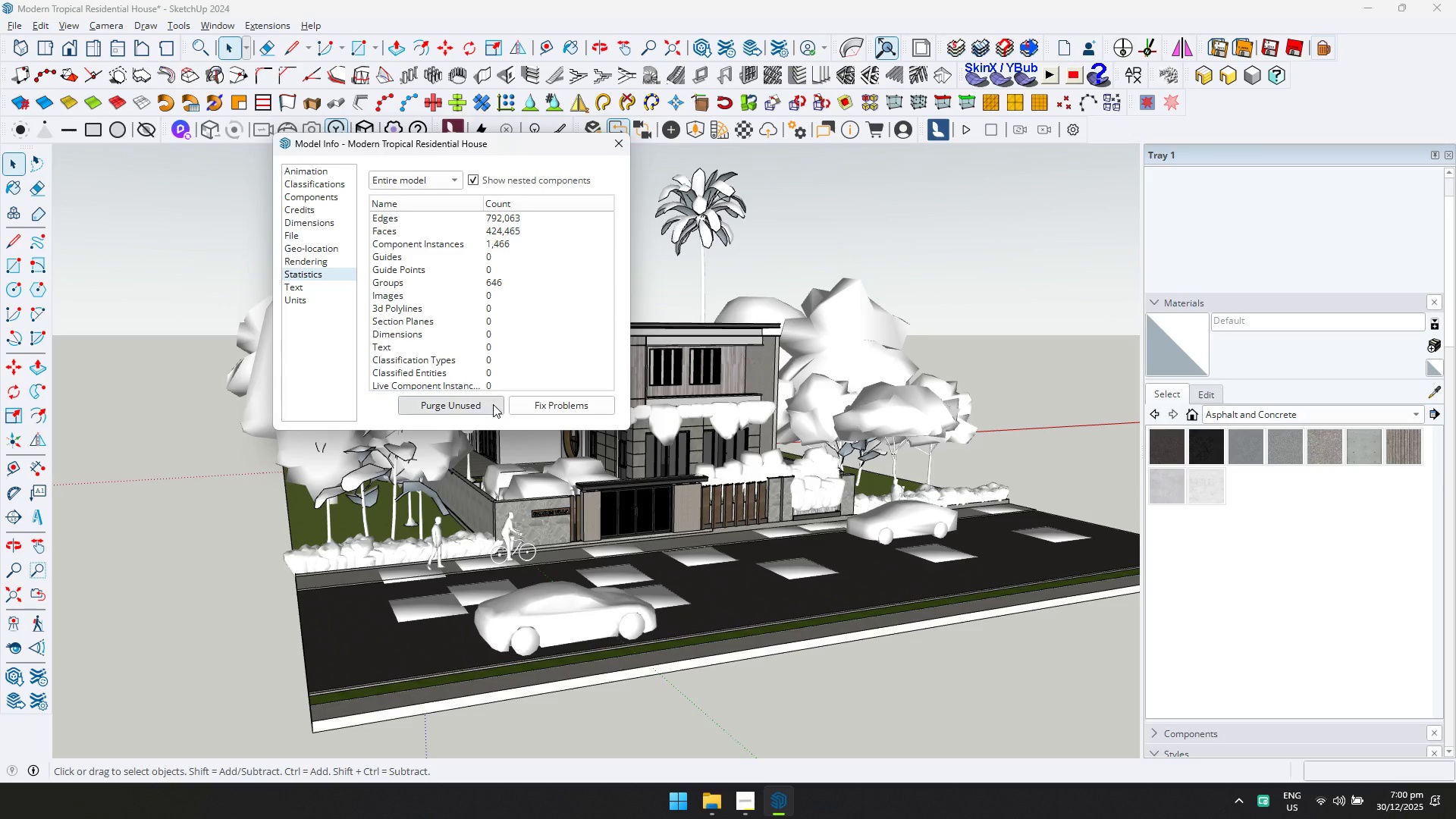 
double_click([493, 404])
 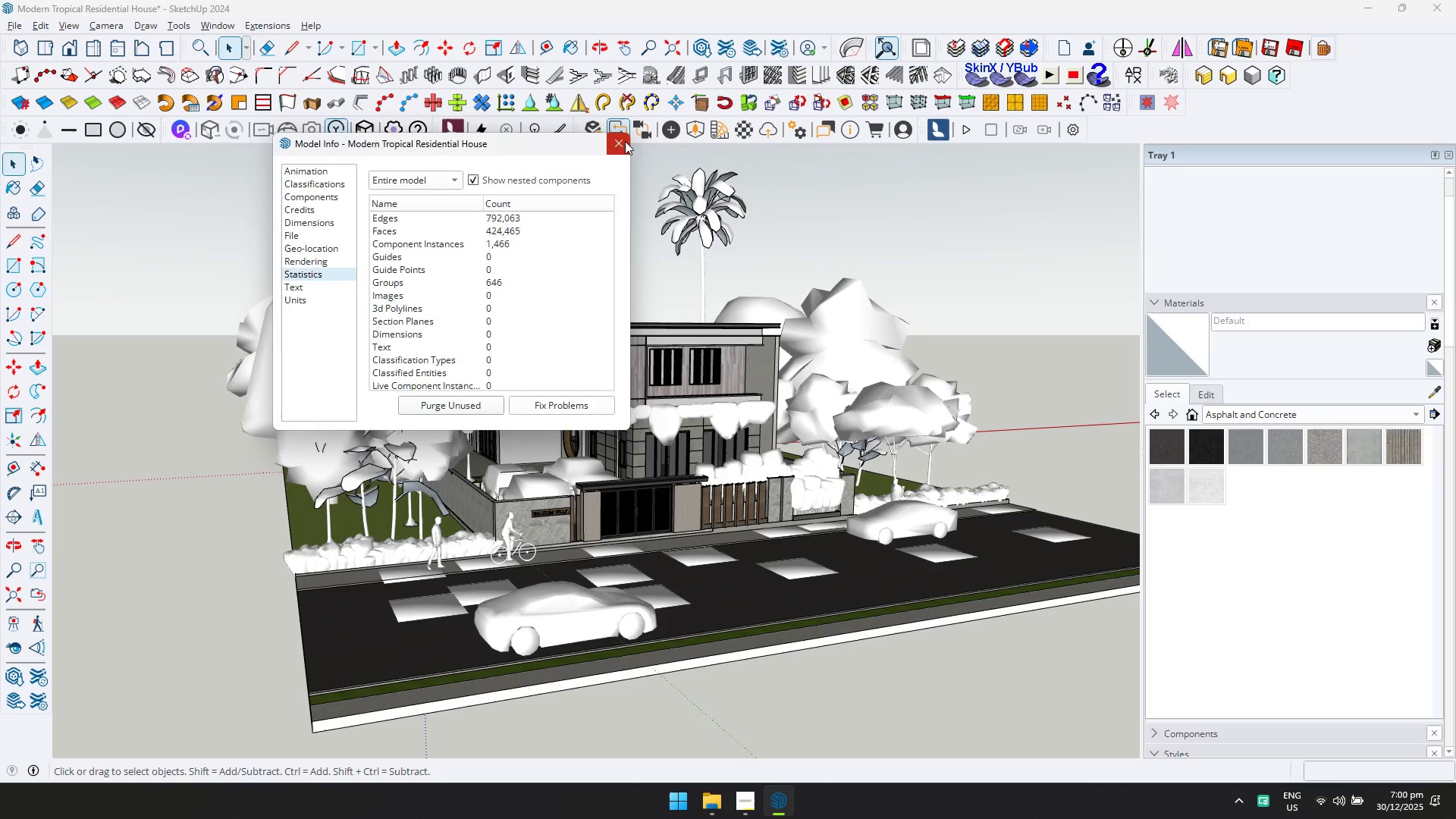 
scroll: coordinate [770, 284], scroll_direction: up, amount: 3.0
 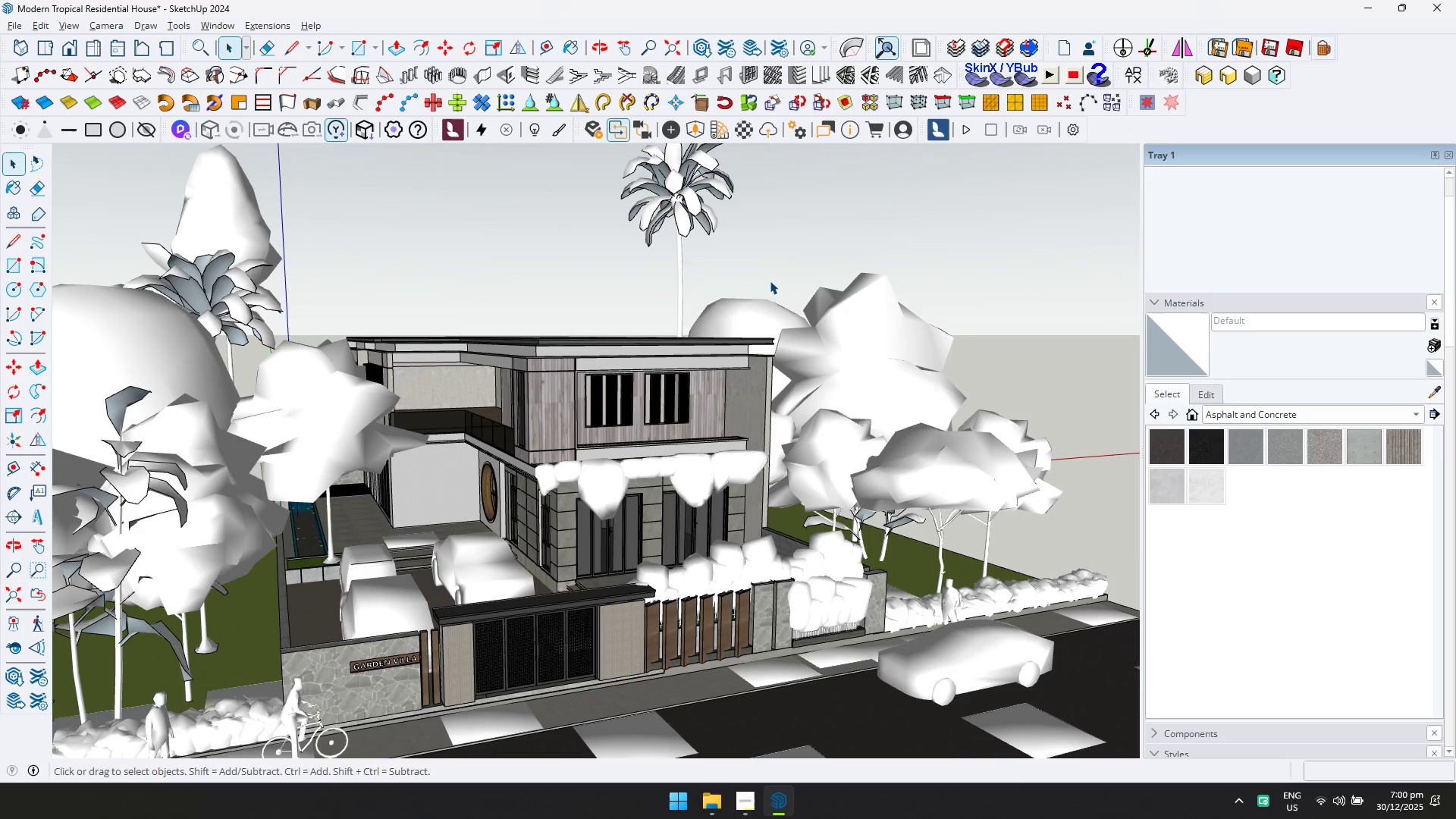 
key(Control+S)
 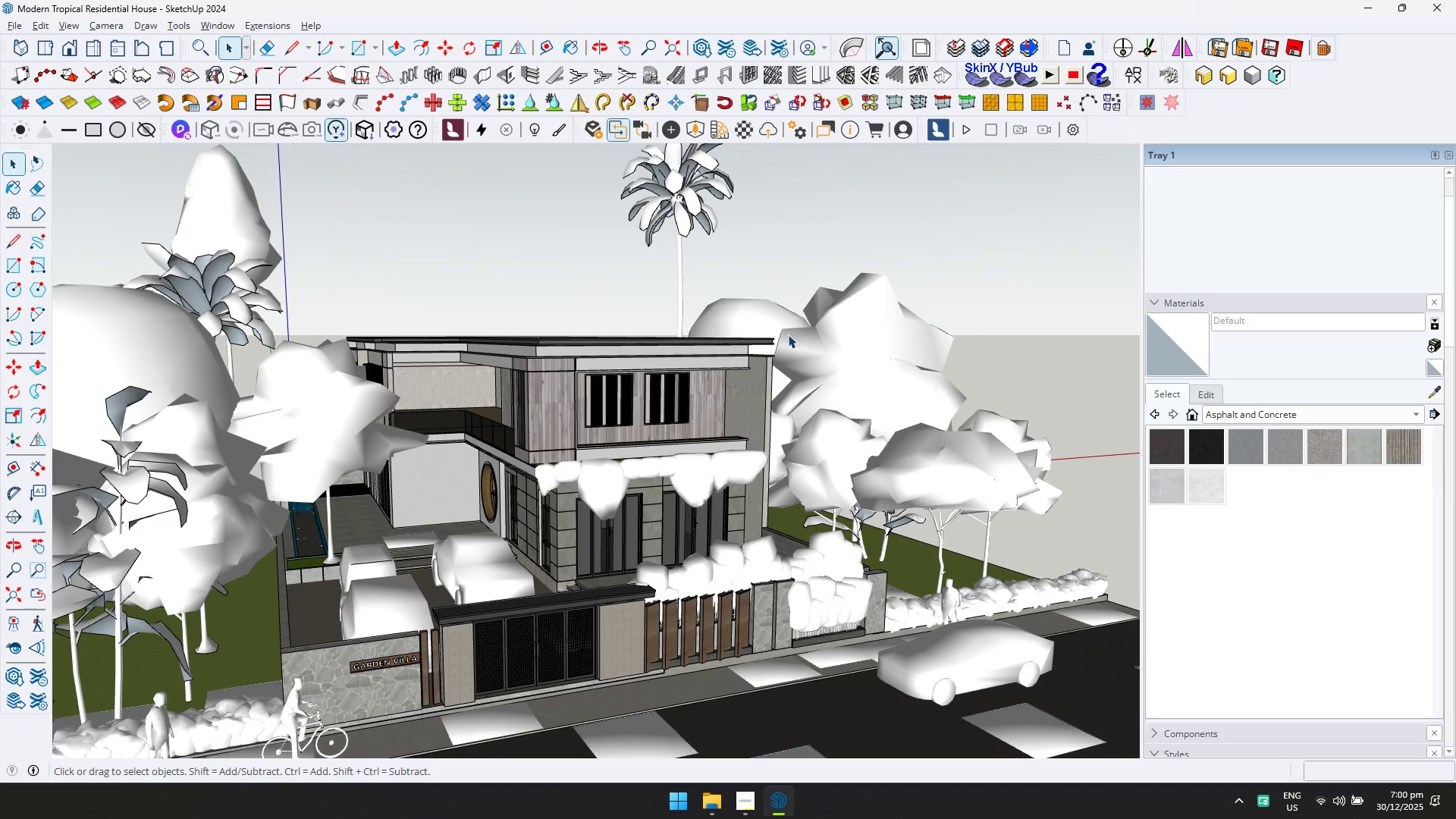 
wait(21.58)
 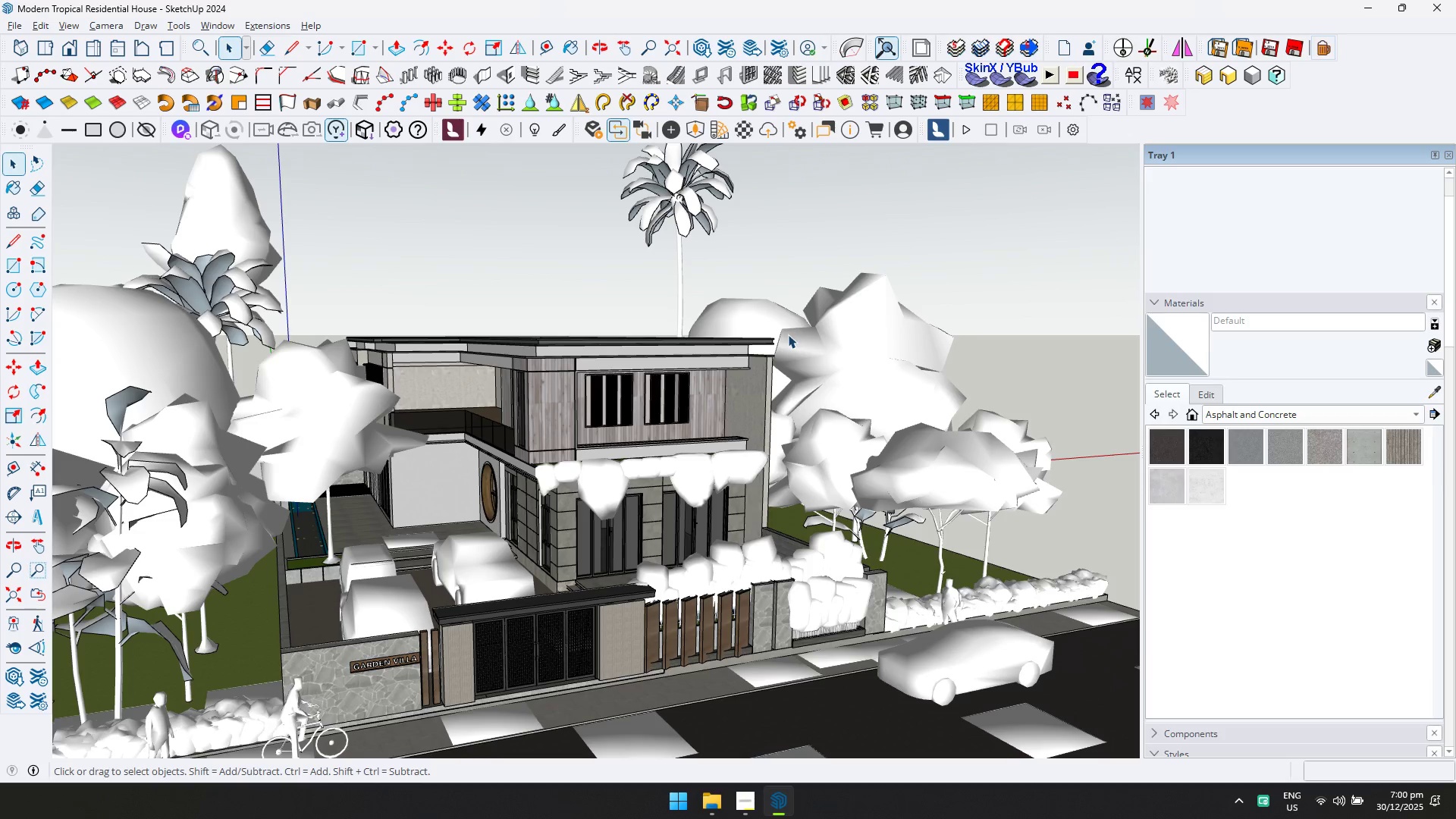 
left_click([103, 26])
 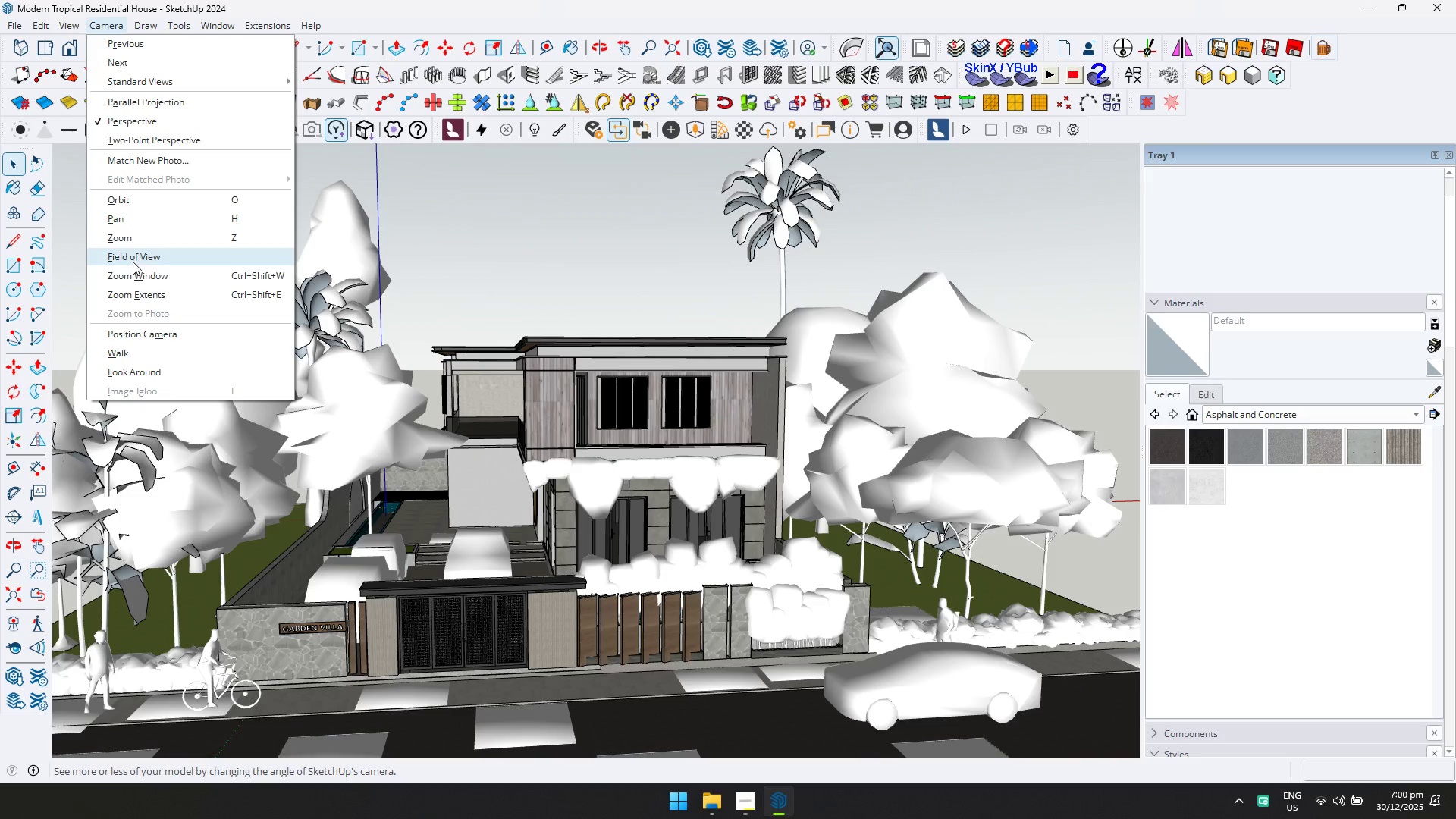 
left_click([124, 105])
 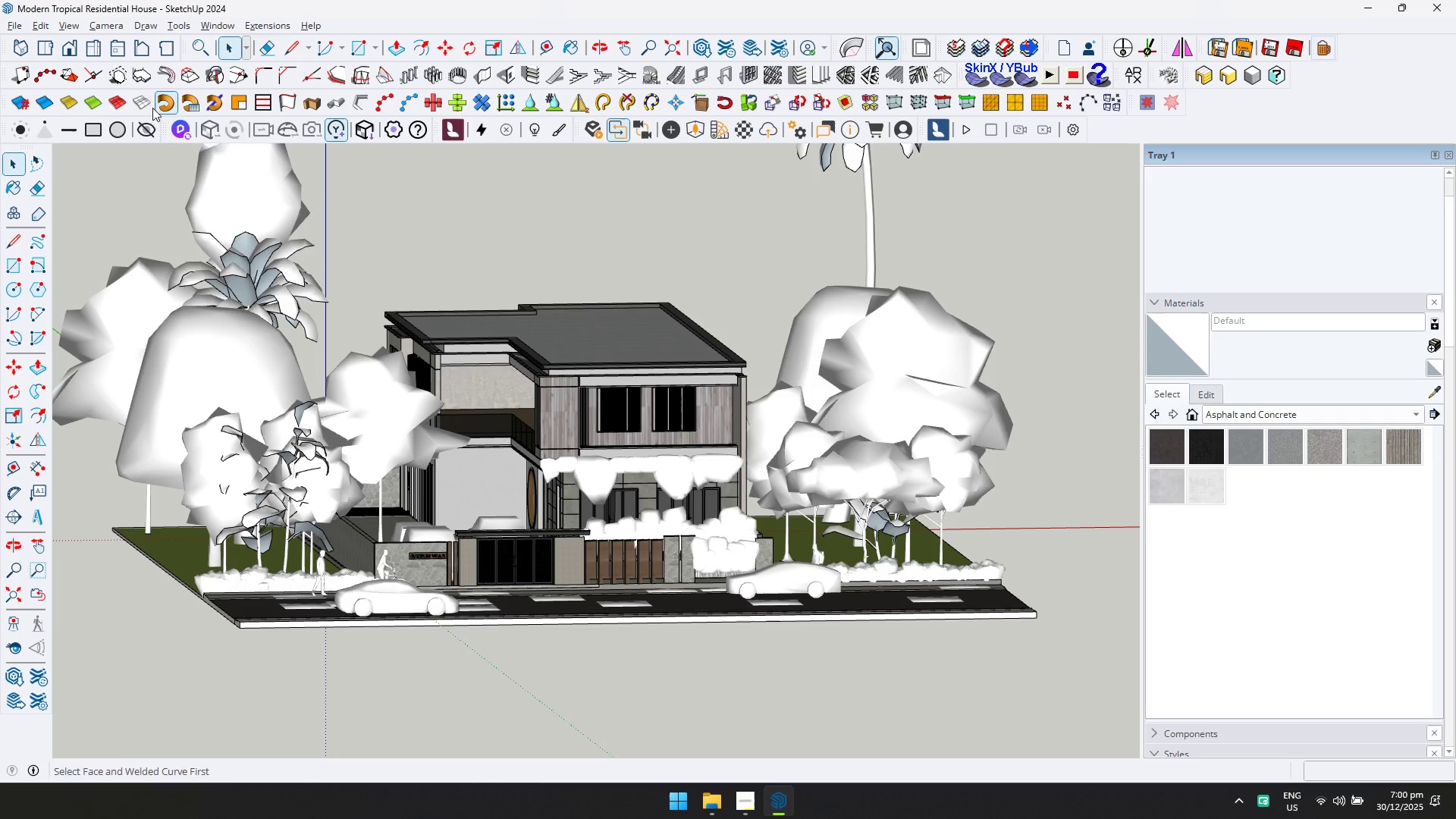 
left_click([70, 55])
 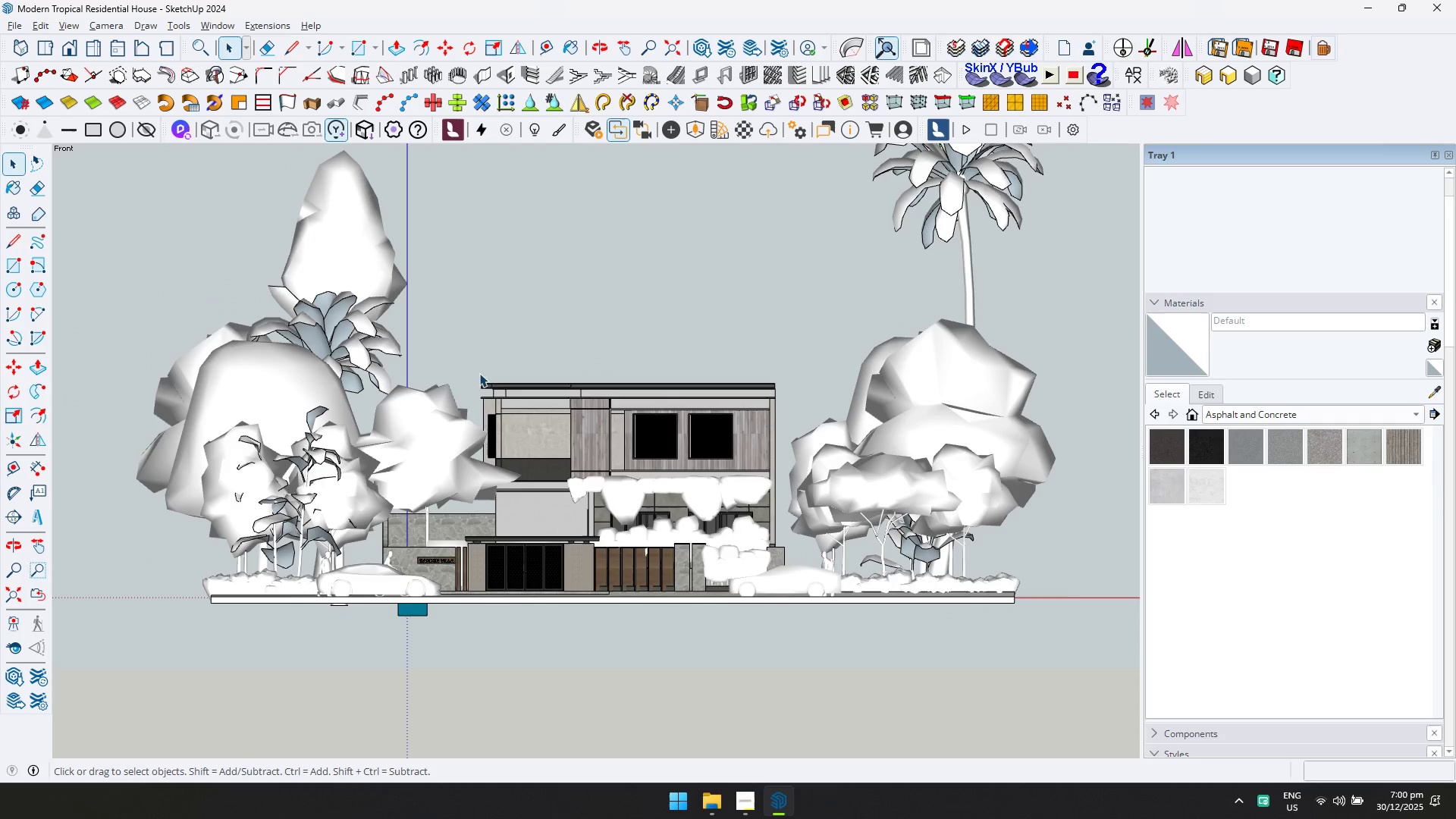 
scroll: coordinate [782, 488], scroll_direction: up, amount: 7.0
 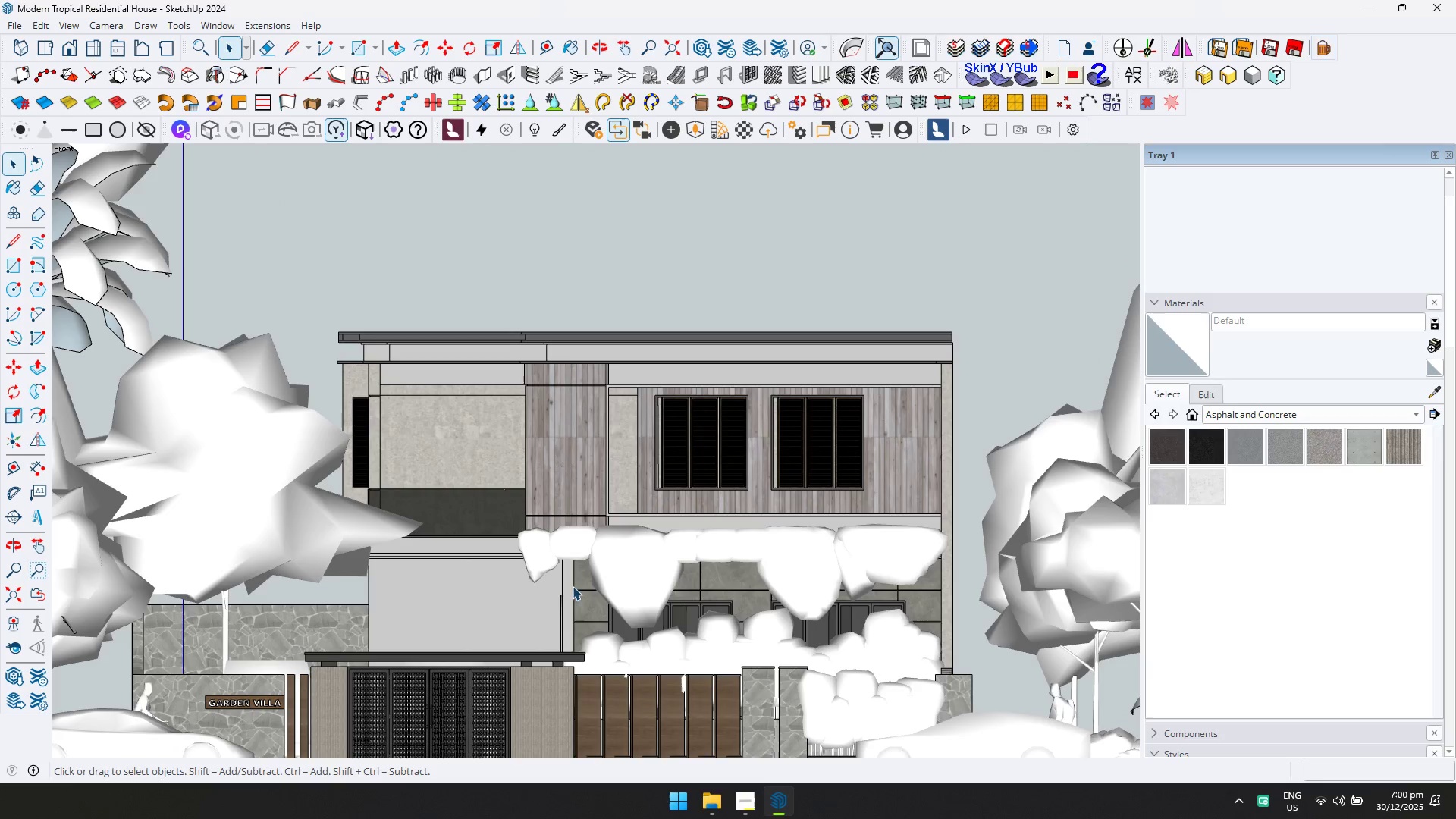 
hold_key(key=ShiftLeft, duration=1.53)
 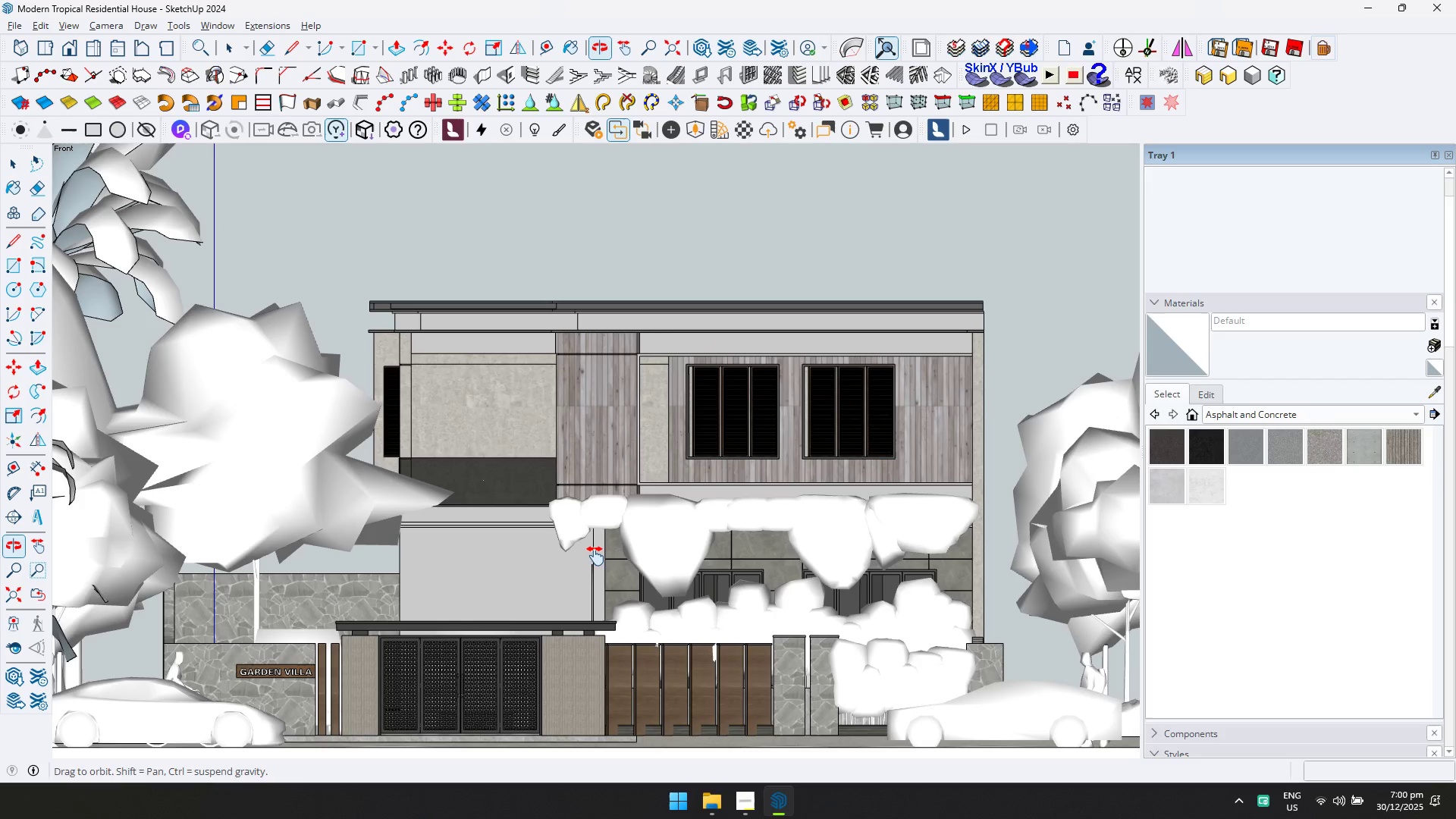 
hold_key(key=ShiftLeft, duration=1.34)
 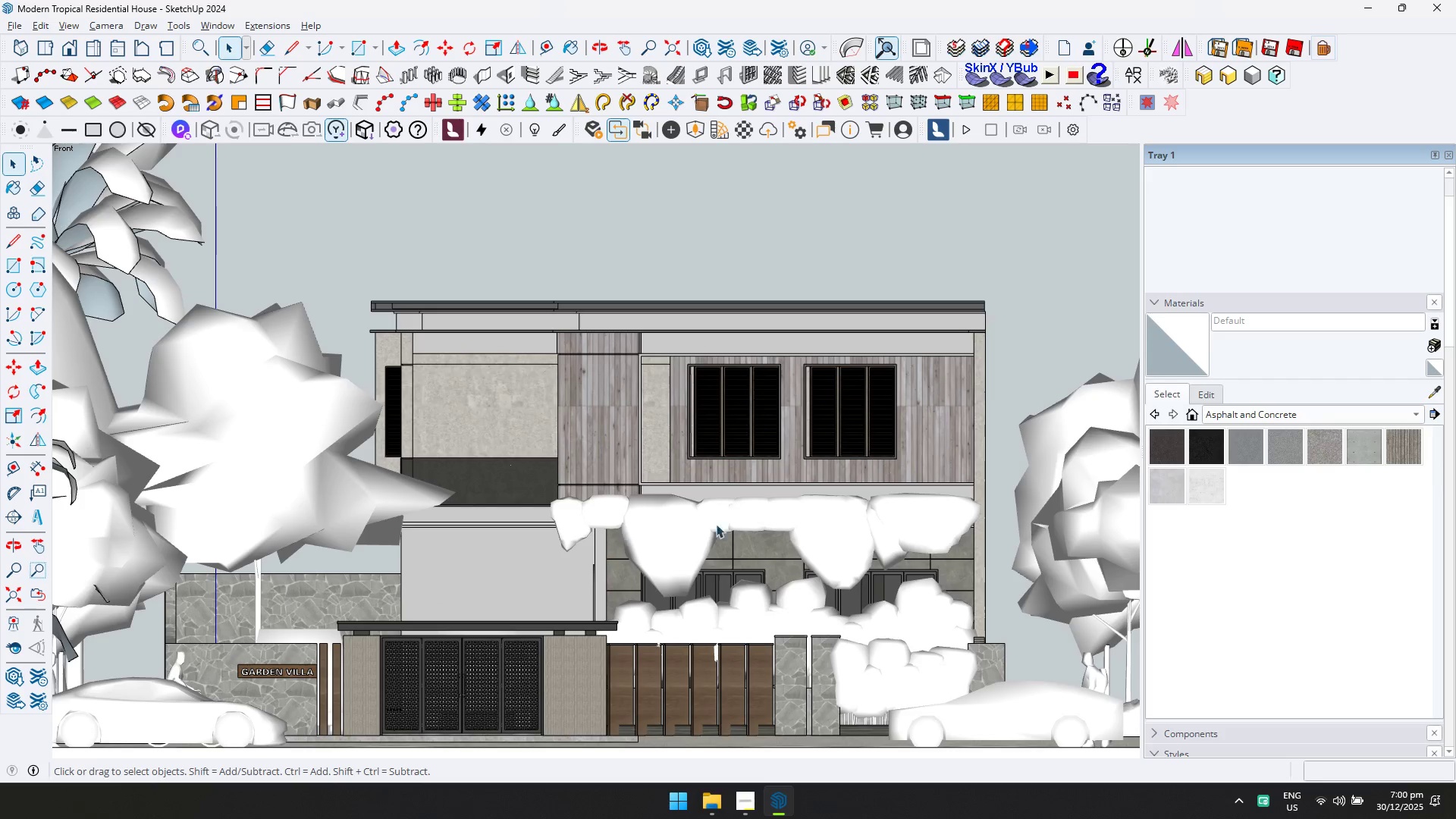 
scroll: coordinate [1452, 672], scroll_direction: down, amount: 10.0
 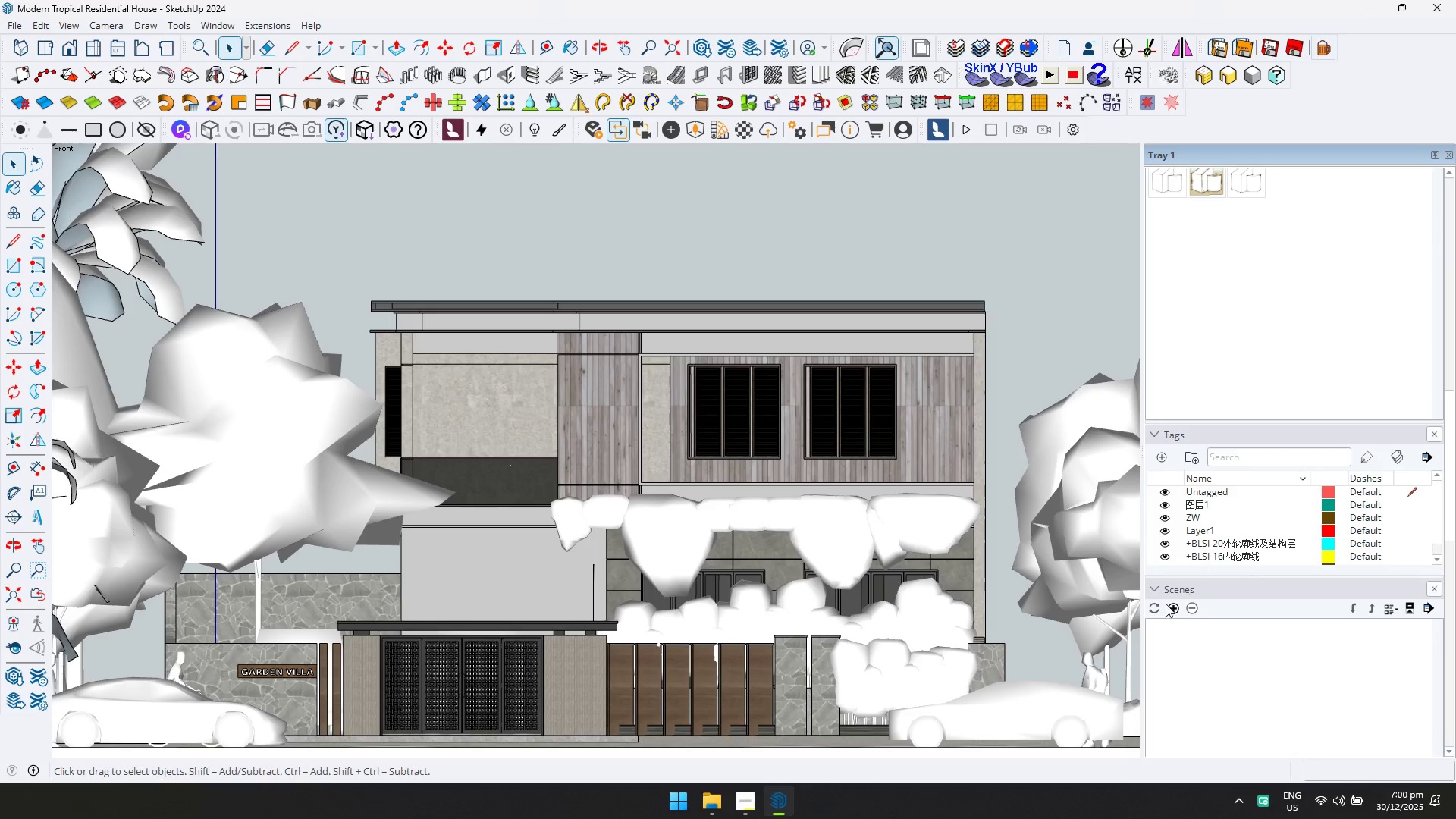 
left_click([1171, 607])
 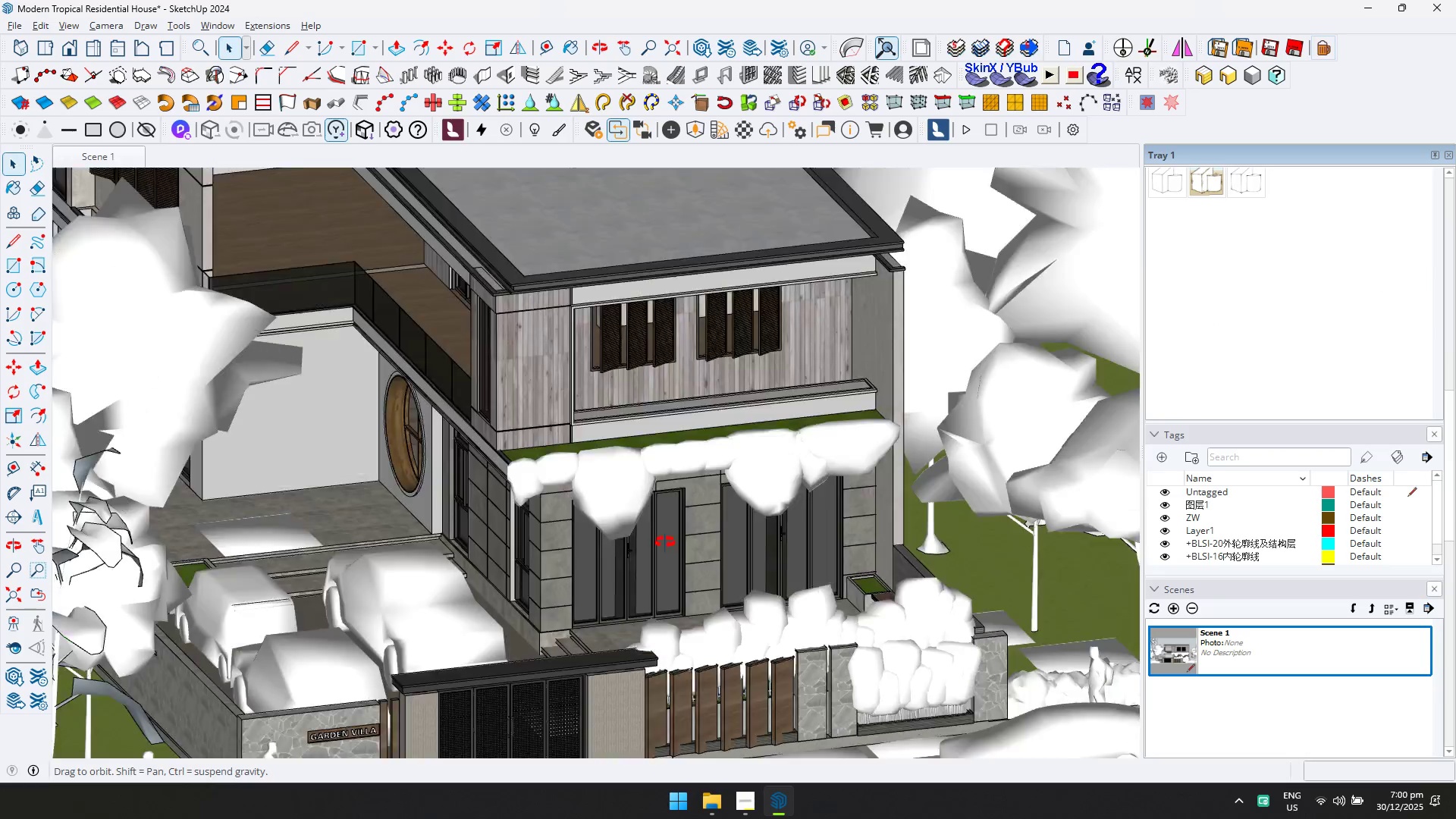 
left_click([24, 46])
 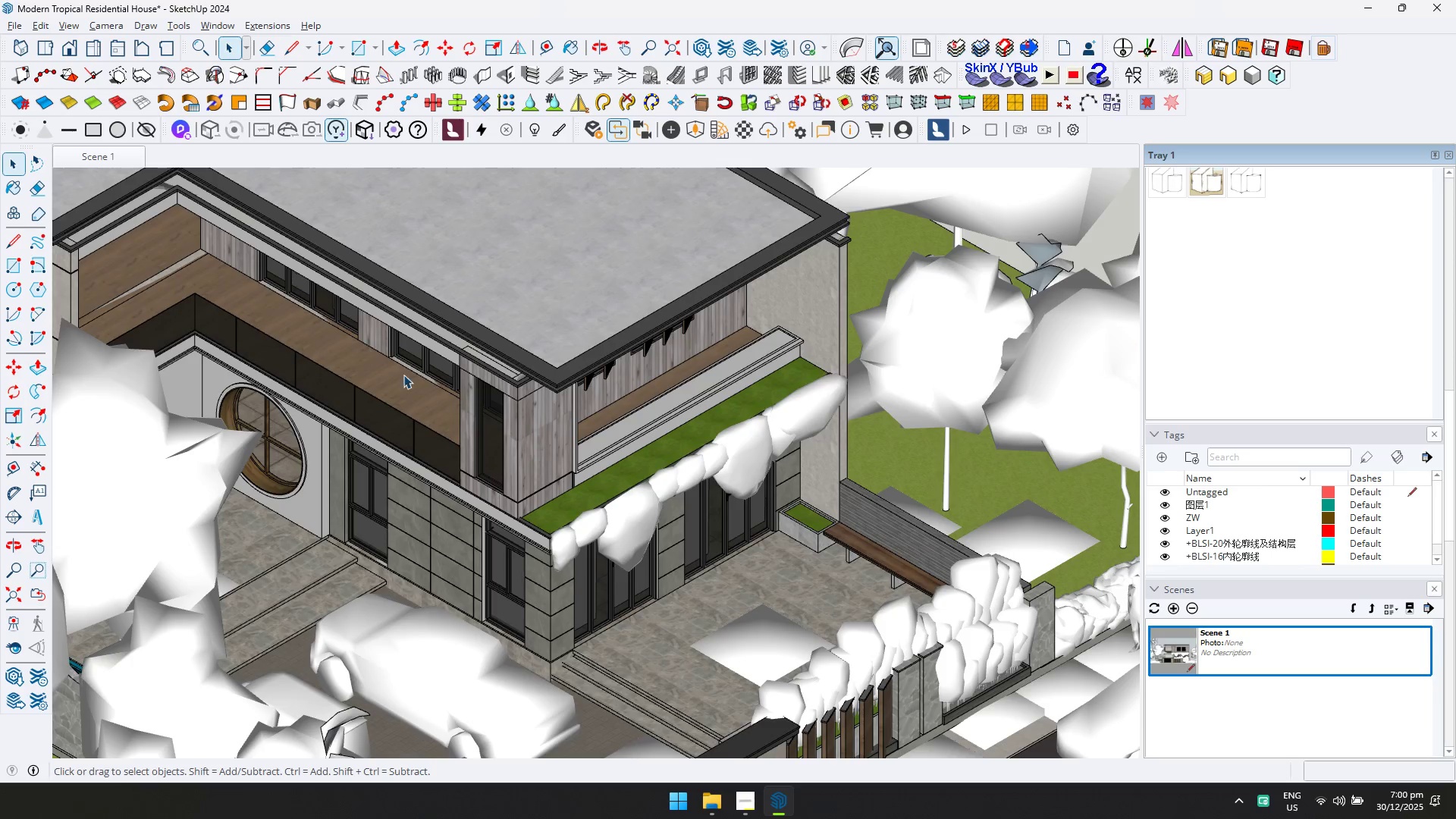 
hold_key(key=ShiftLeft, duration=0.39)
 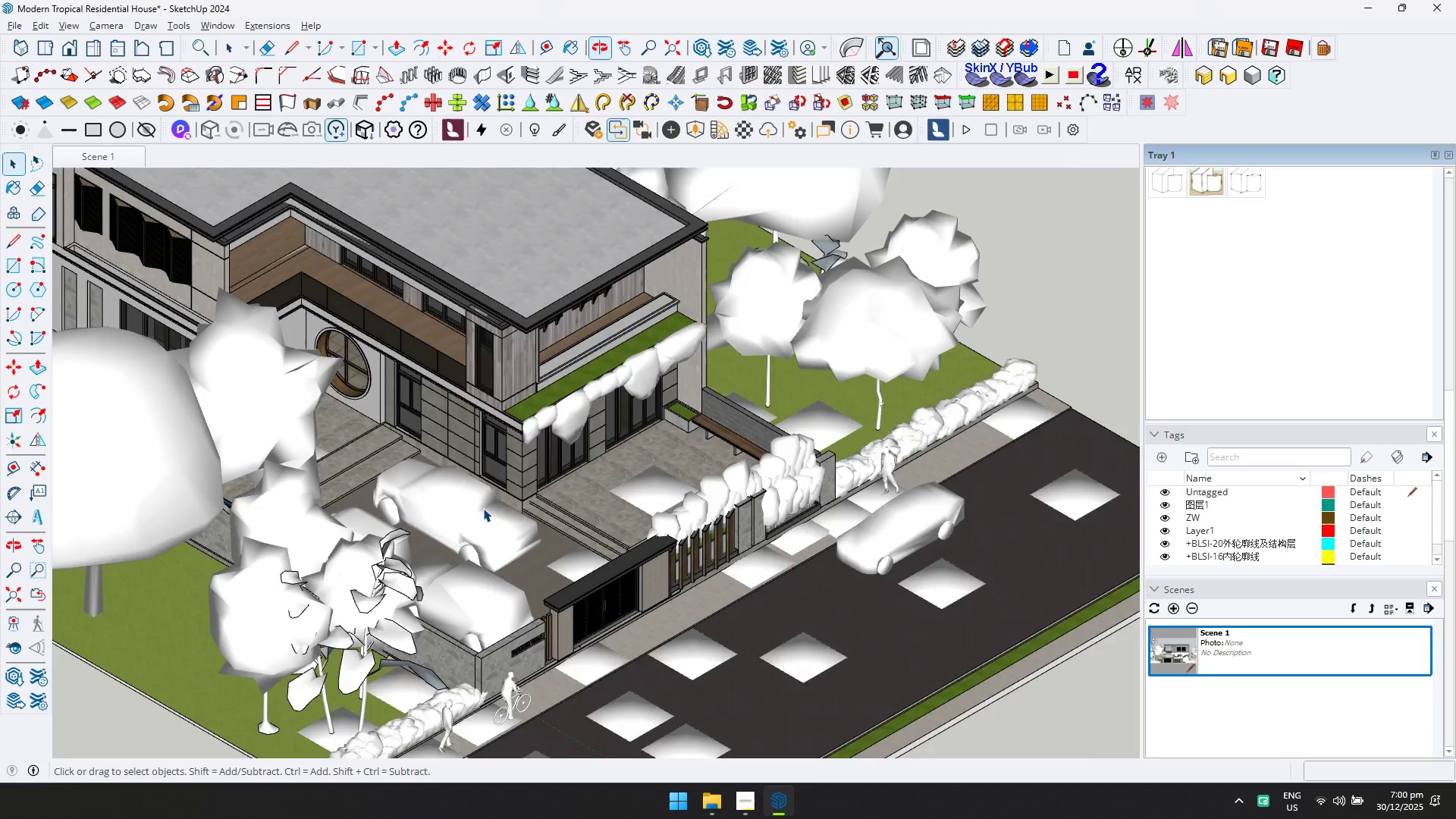 
scroll: coordinate [454, 431], scroll_direction: down, amount: 5.0
 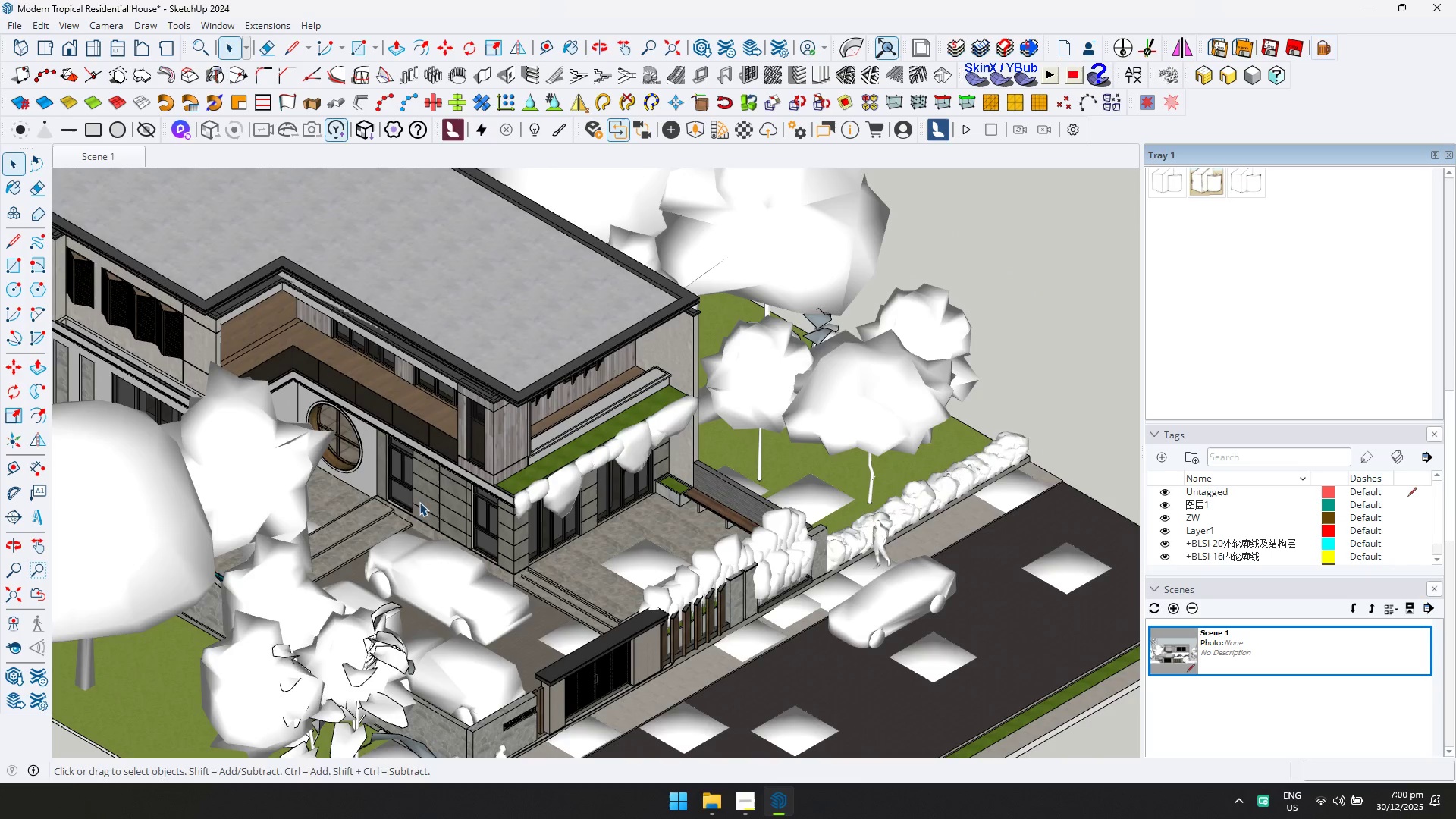 
scroll: coordinate [597, 512], scroll_direction: up, amount: 5.0
 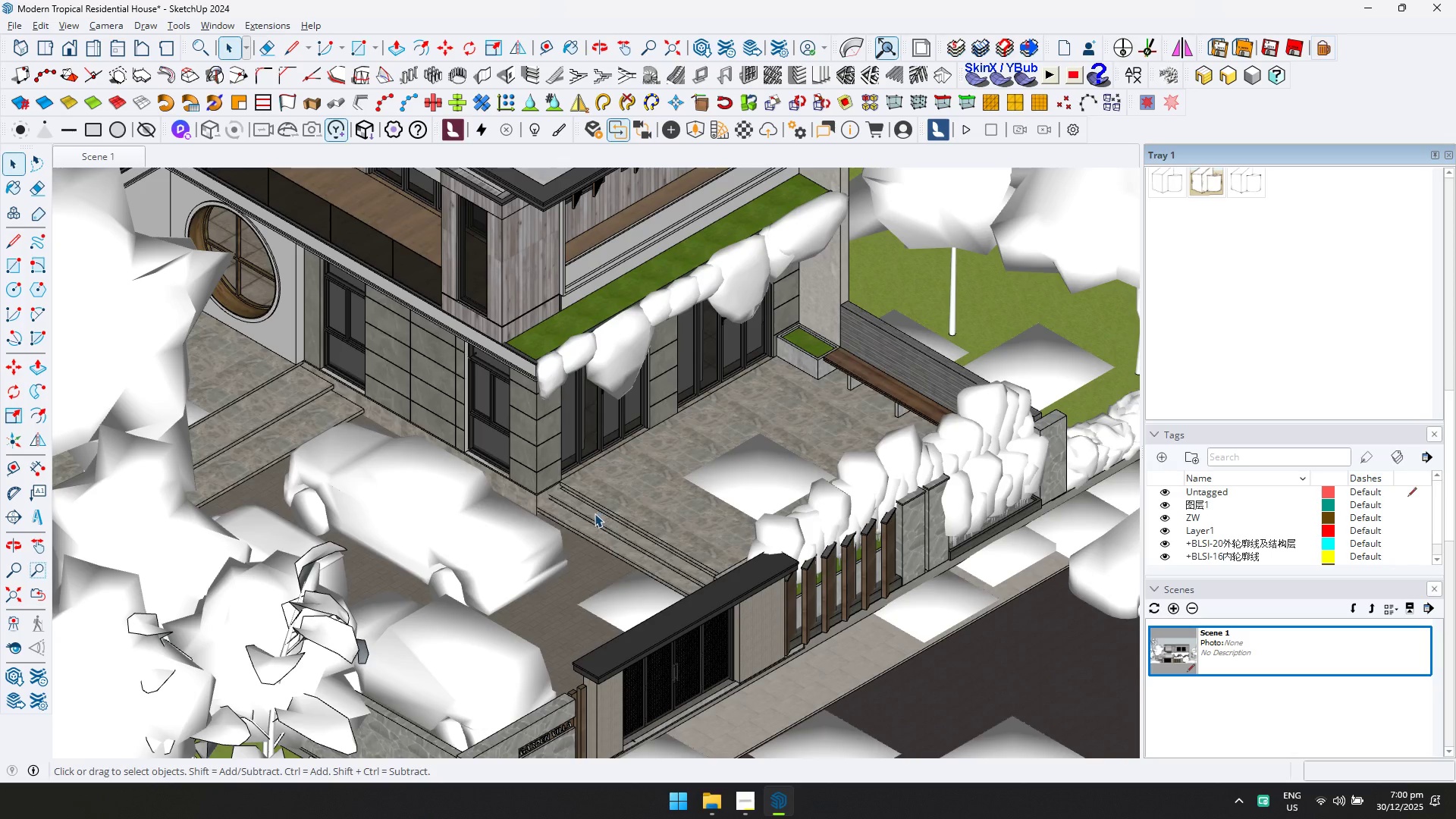 
hold_key(key=ShiftLeft, duration=1.42)
 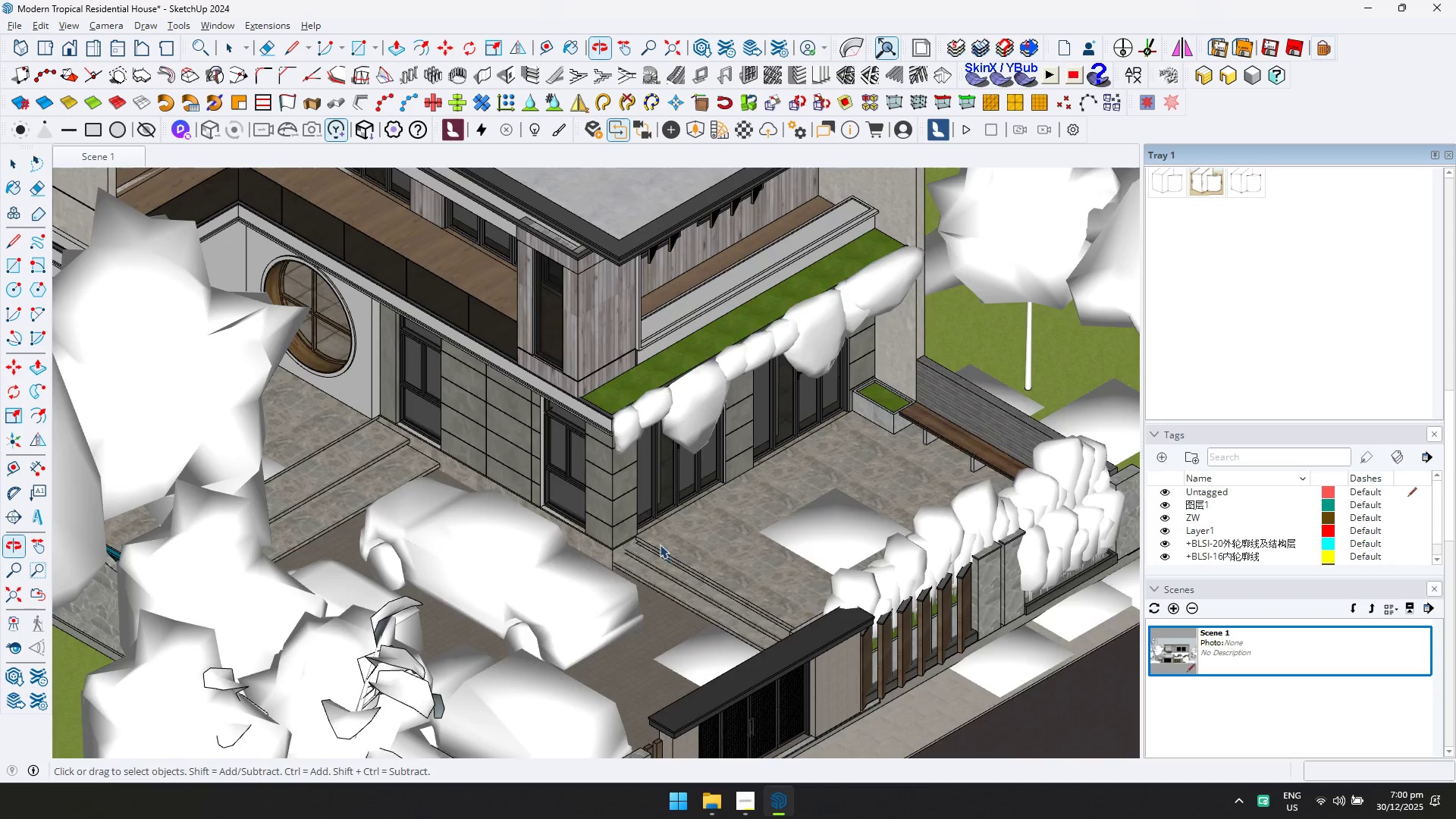 
hold_key(key=ShiftLeft, duration=0.89)
 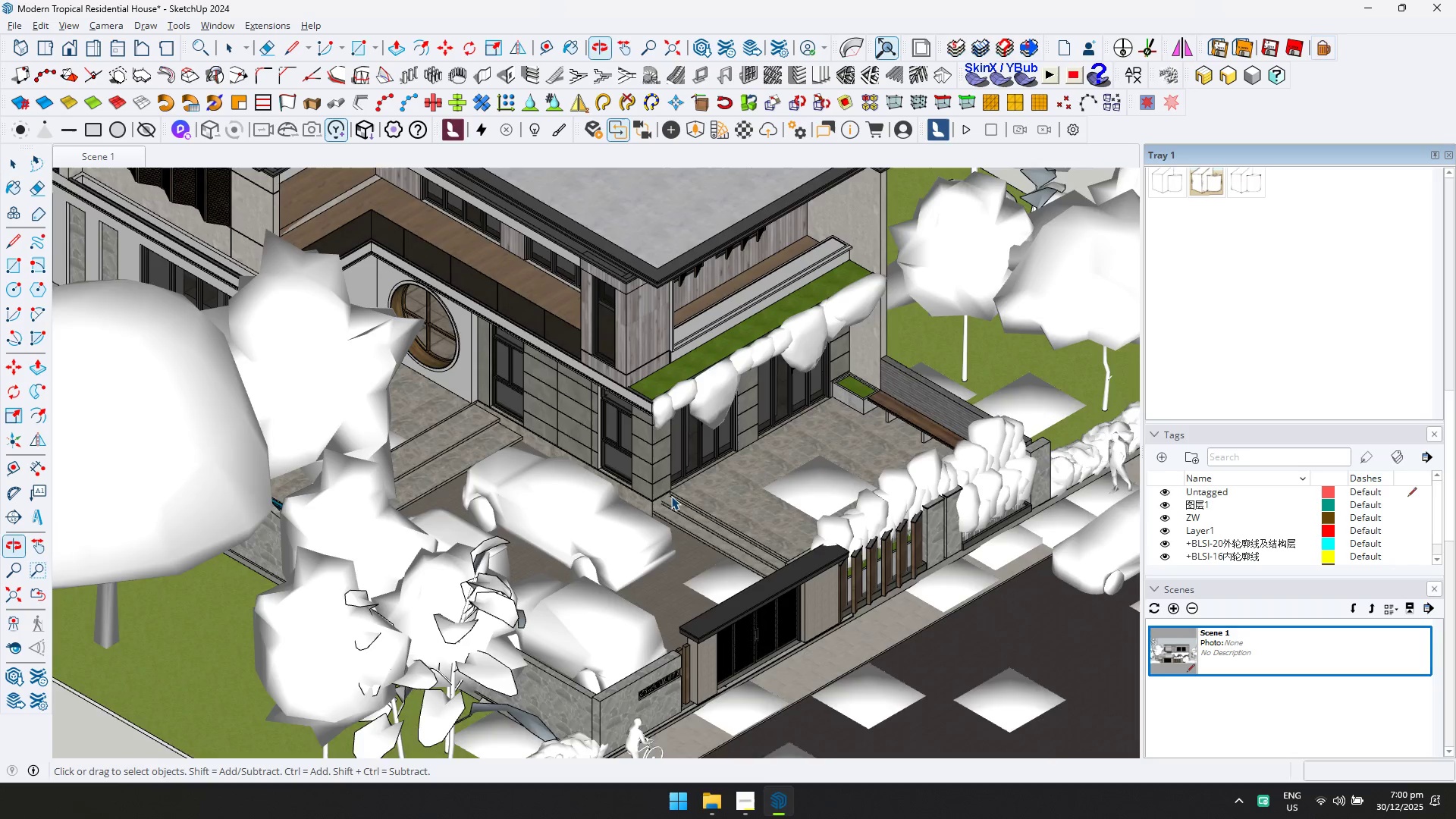 
scroll: coordinate [660, 544], scroll_direction: down, amount: 3.0
 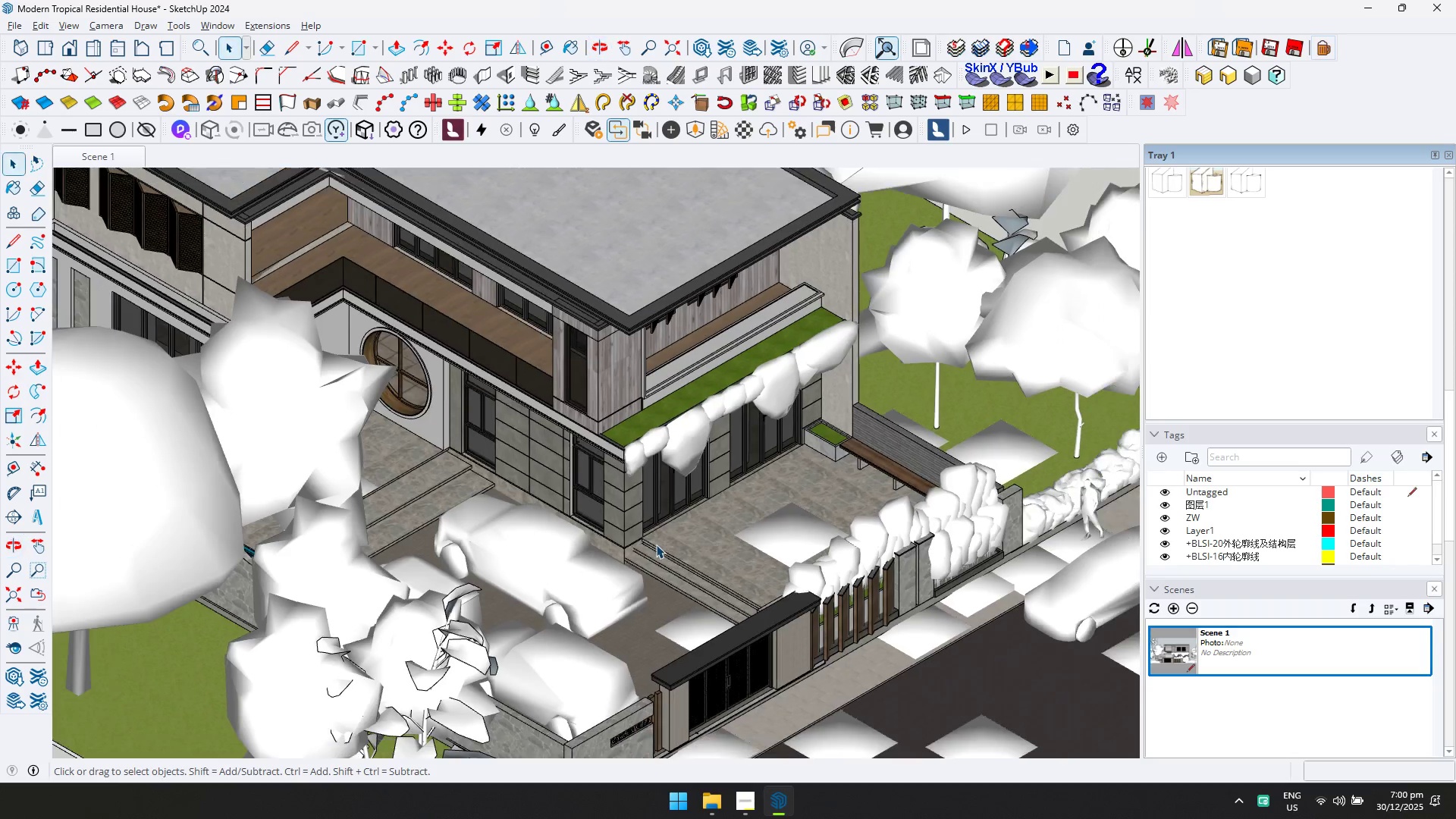 
scroll: coordinate [673, 494], scroll_direction: up, amount: 2.0
 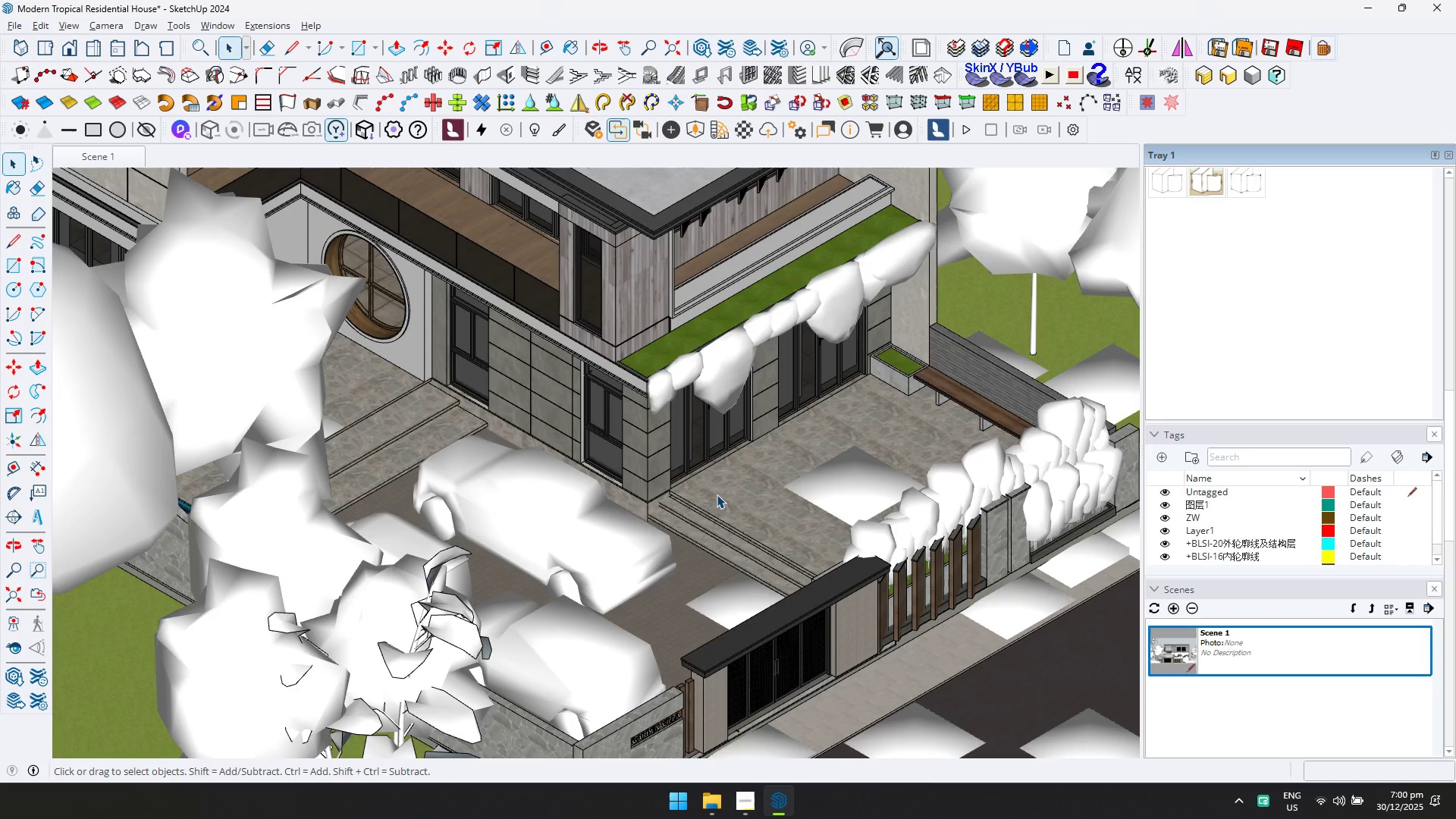 
hold_key(key=ShiftLeft, duration=0.97)
 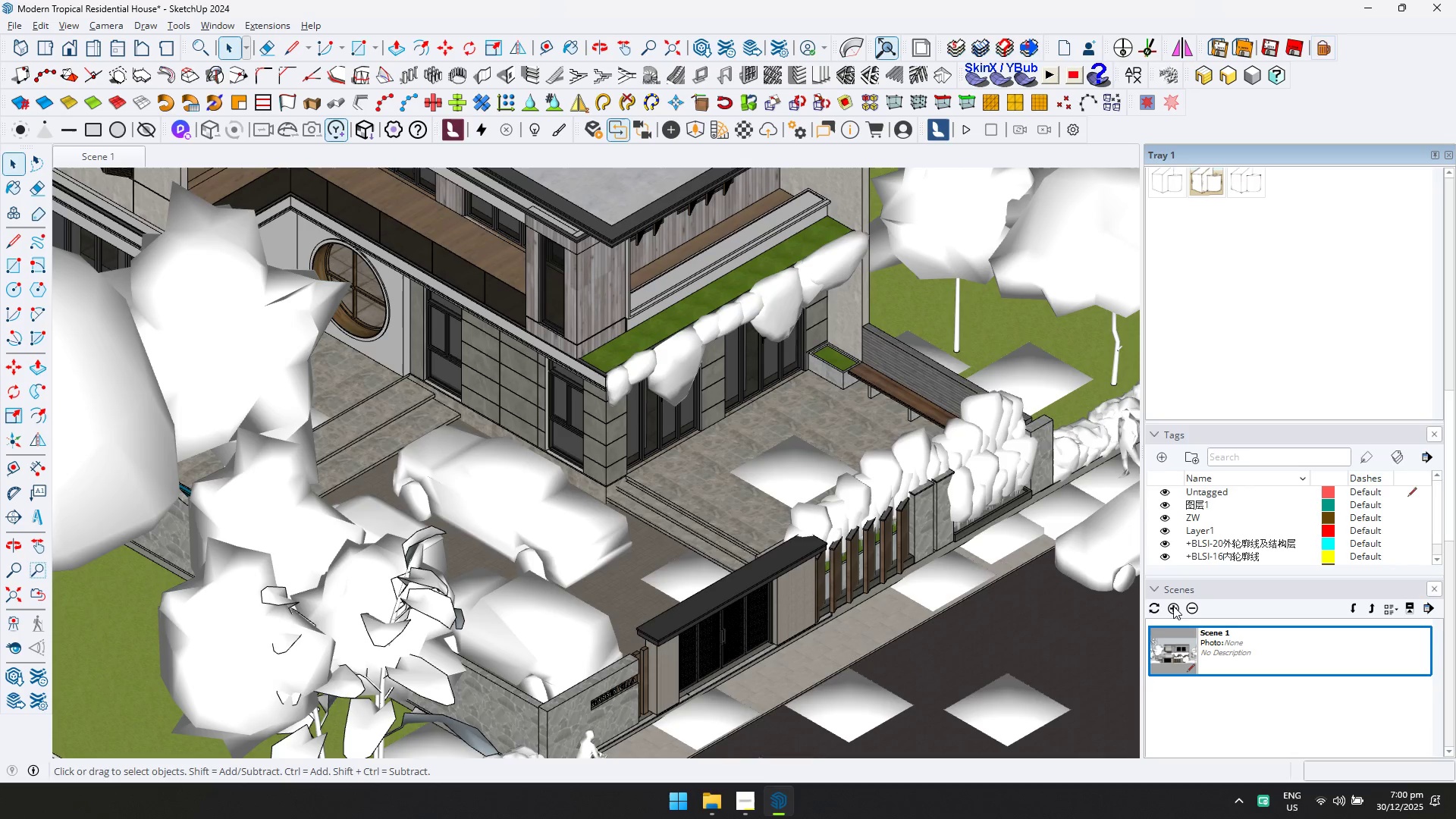 
scroll: coordinate [717, 494], scroll_direction: down, amount: 1.0
 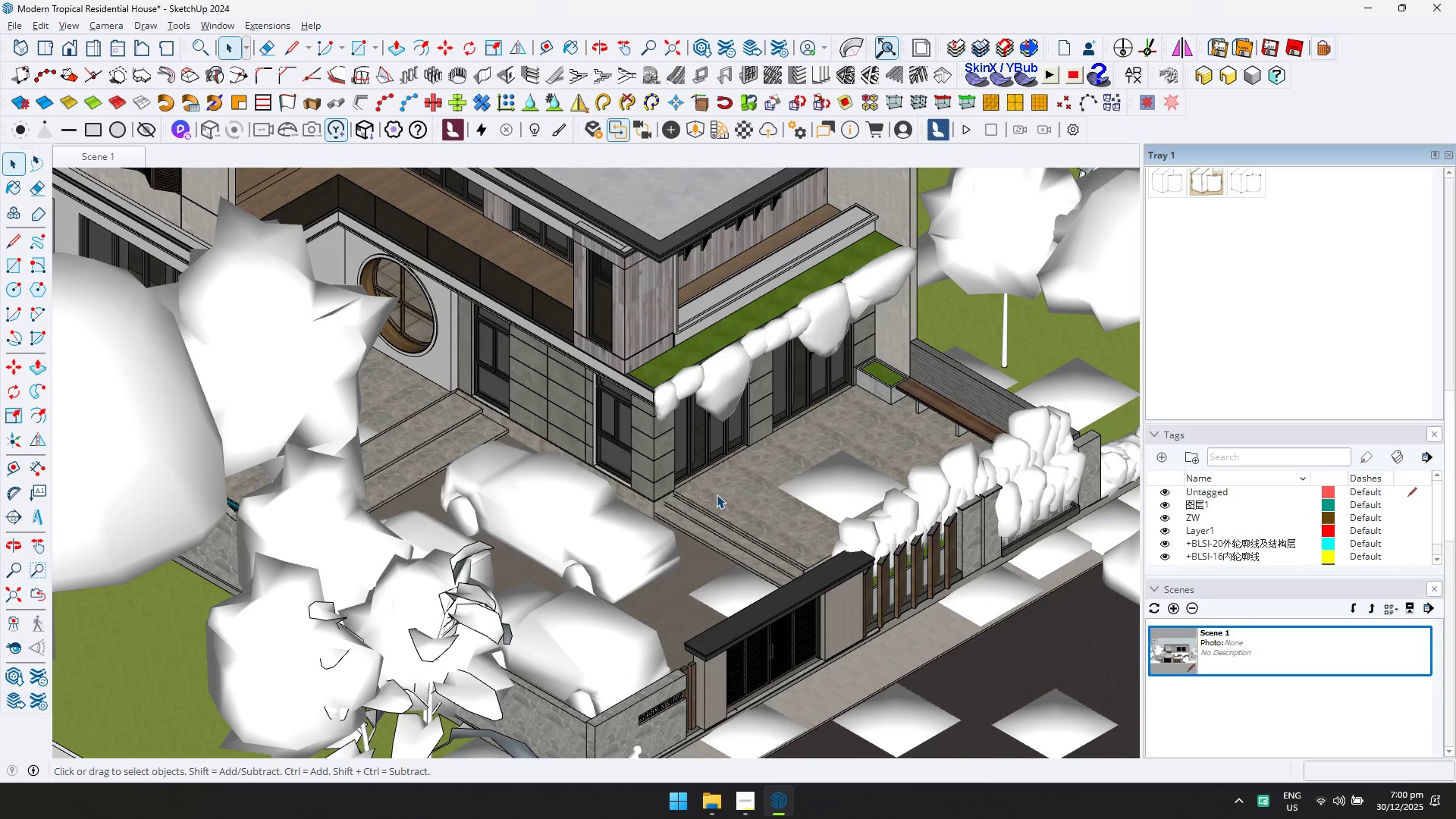 
left_click([1173, 606])
 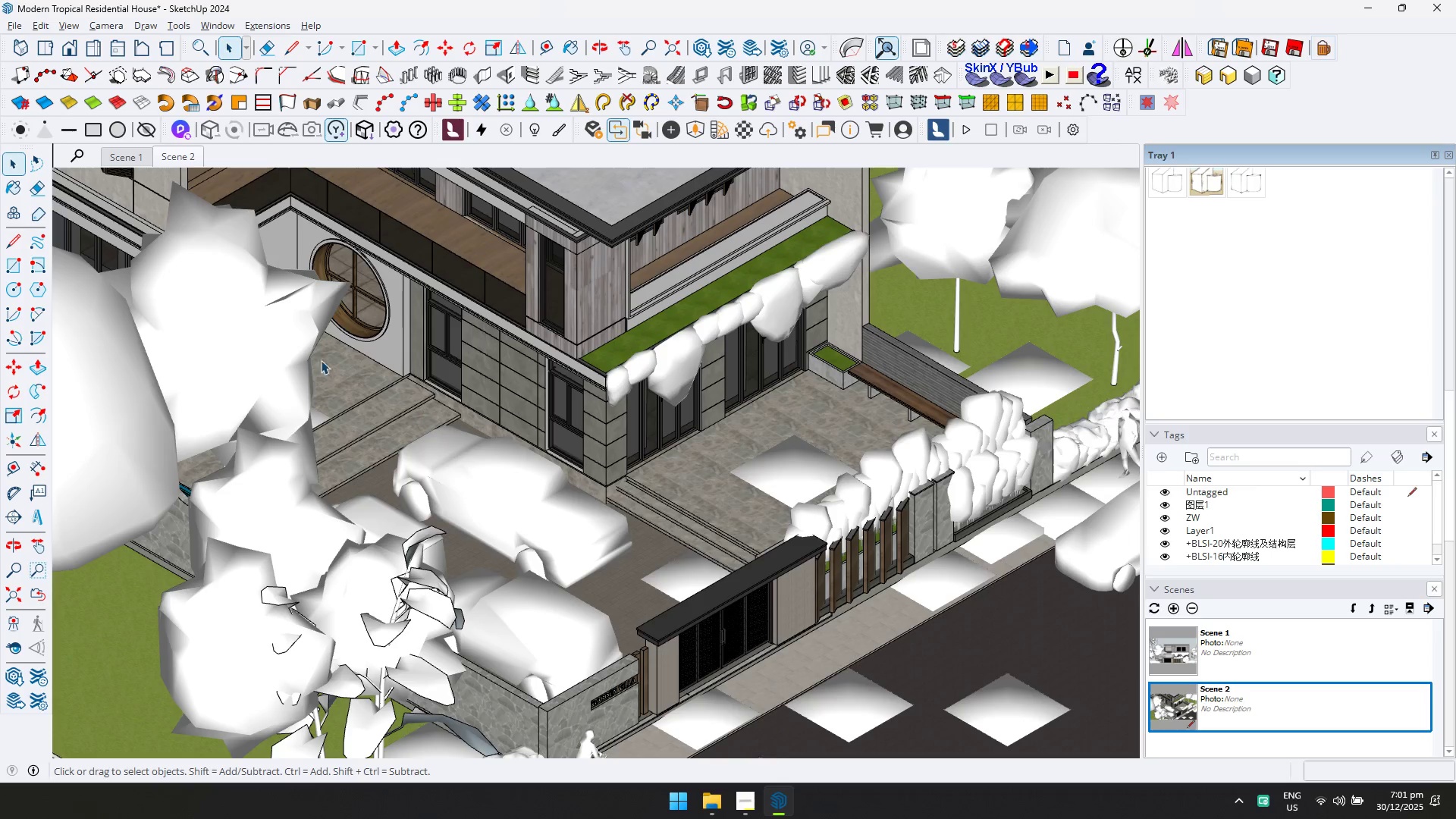 
left_click([124, 160])
 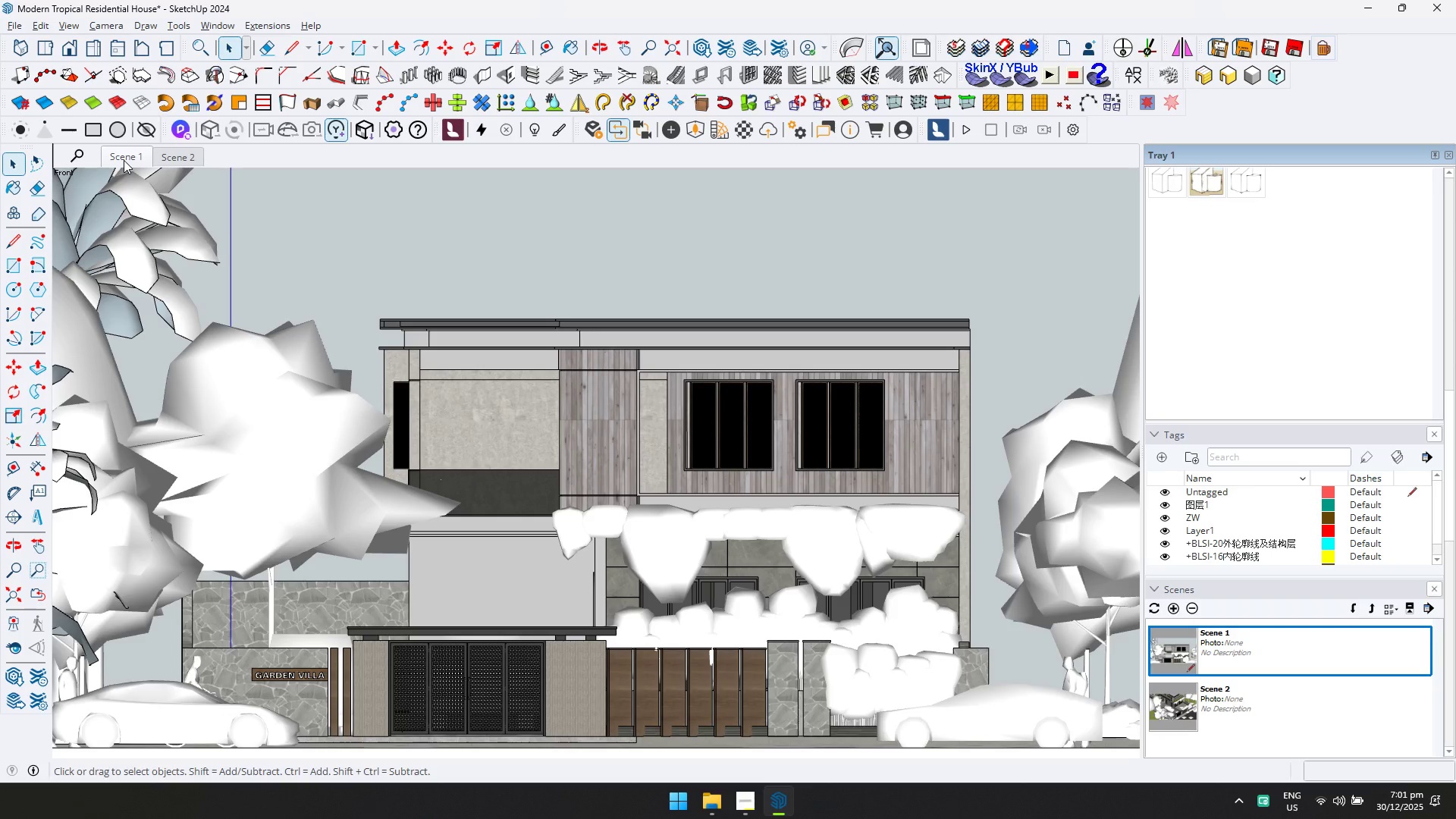 
right_click([124, 160])
 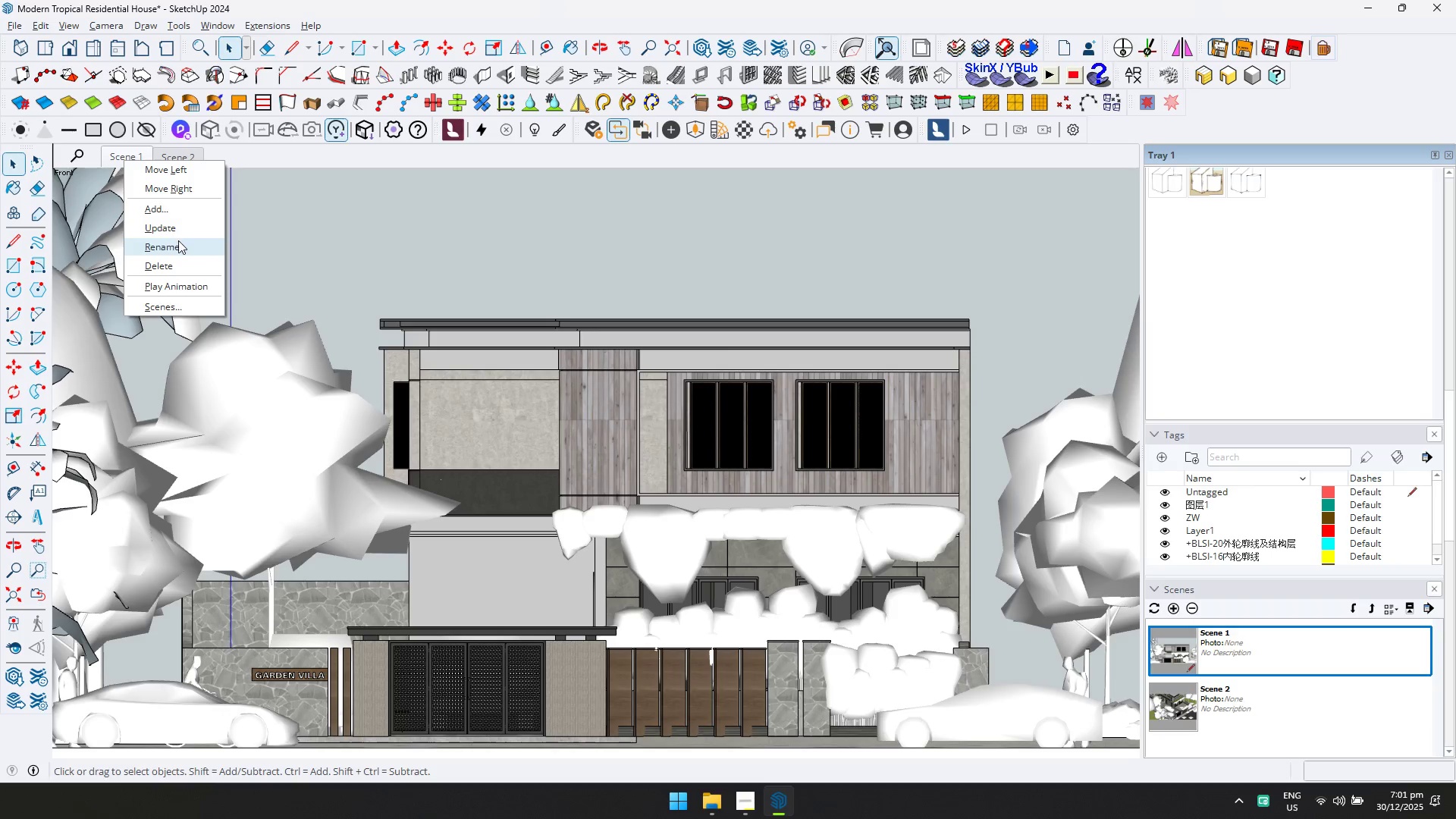 
left_click([178, 244])
 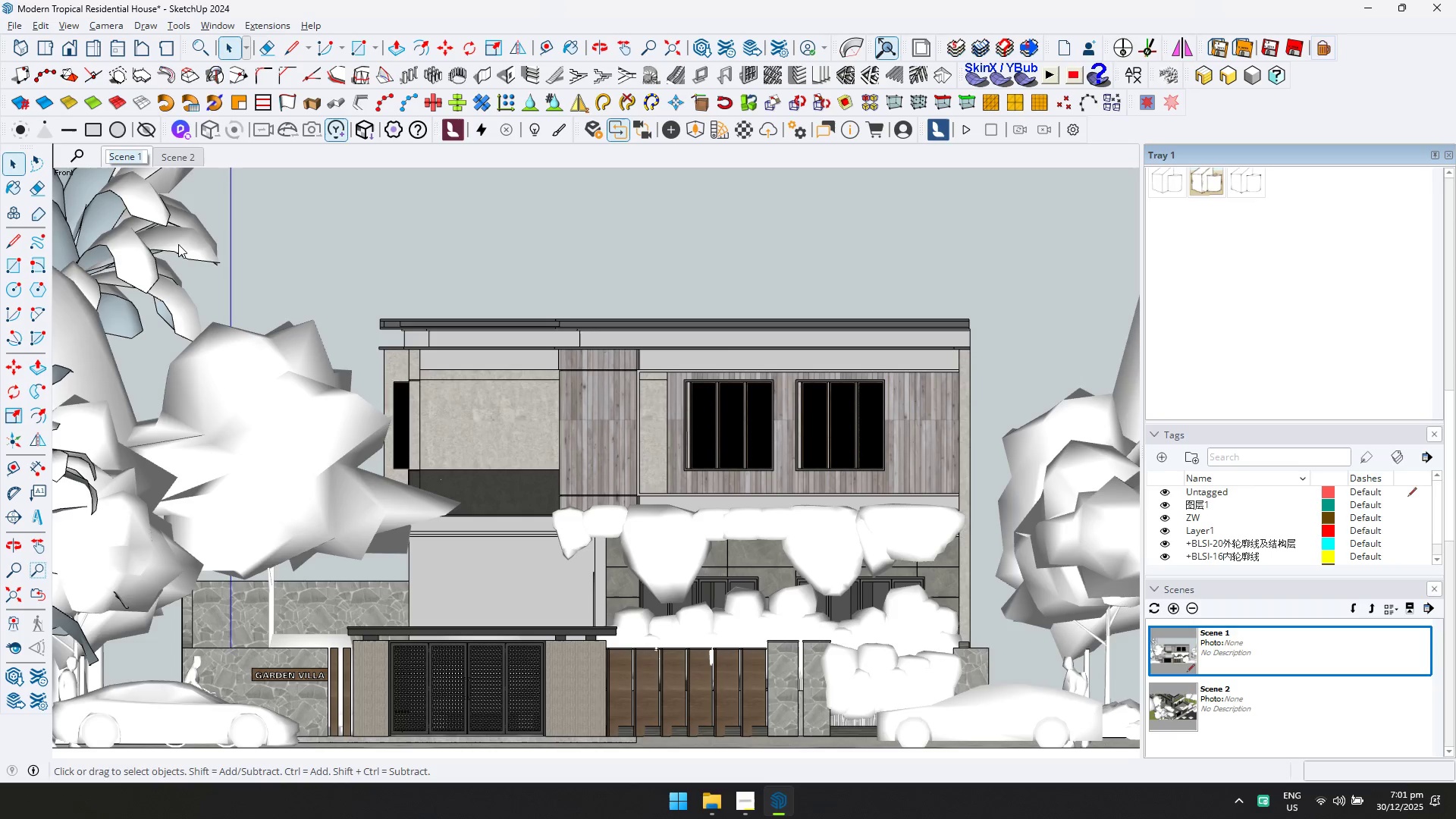 
type(Frotn )
key(Backspace)
key(Backspace)
key(Backspace)
type(nt Elevation)
 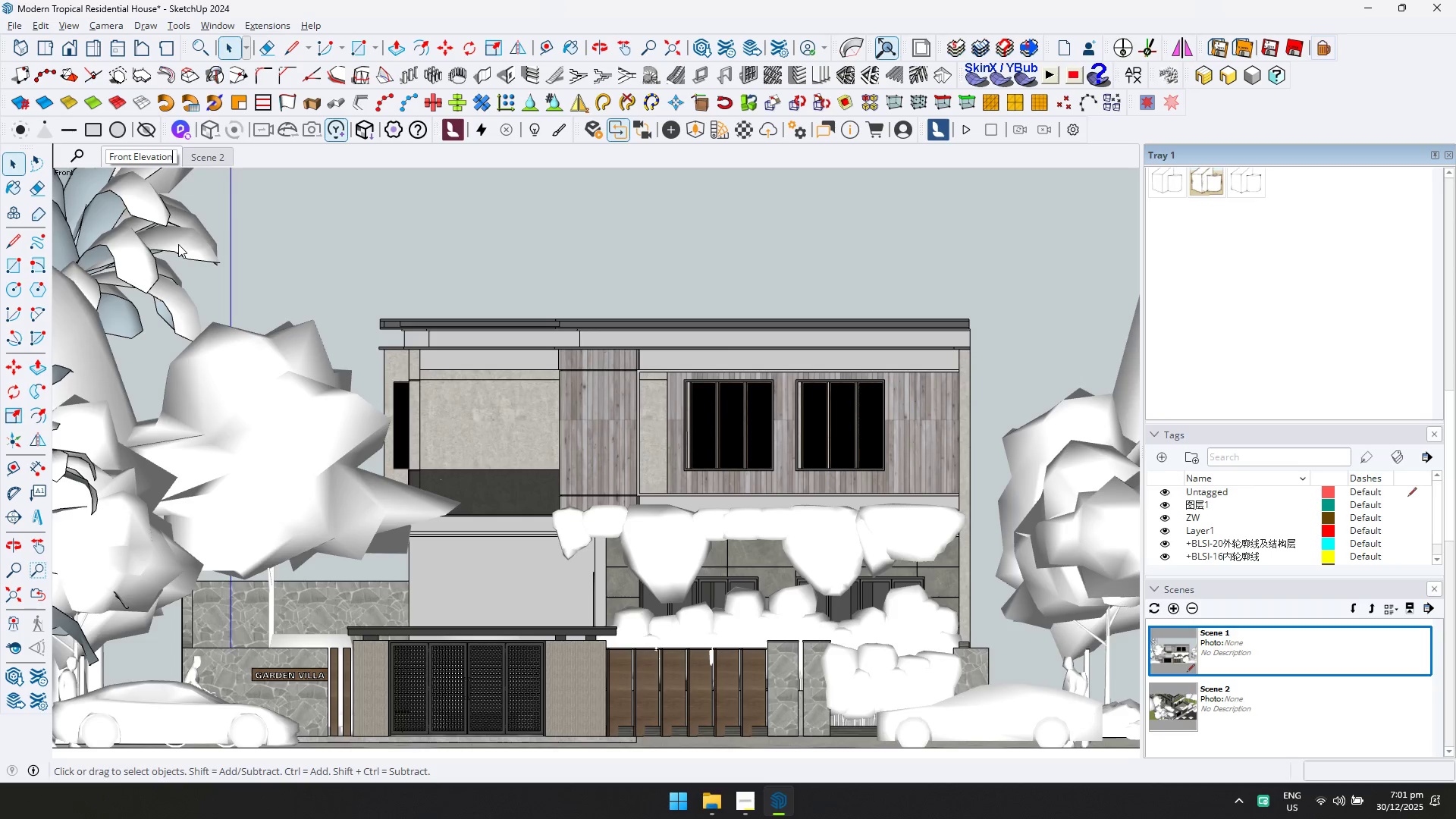 
key(Control+A)
 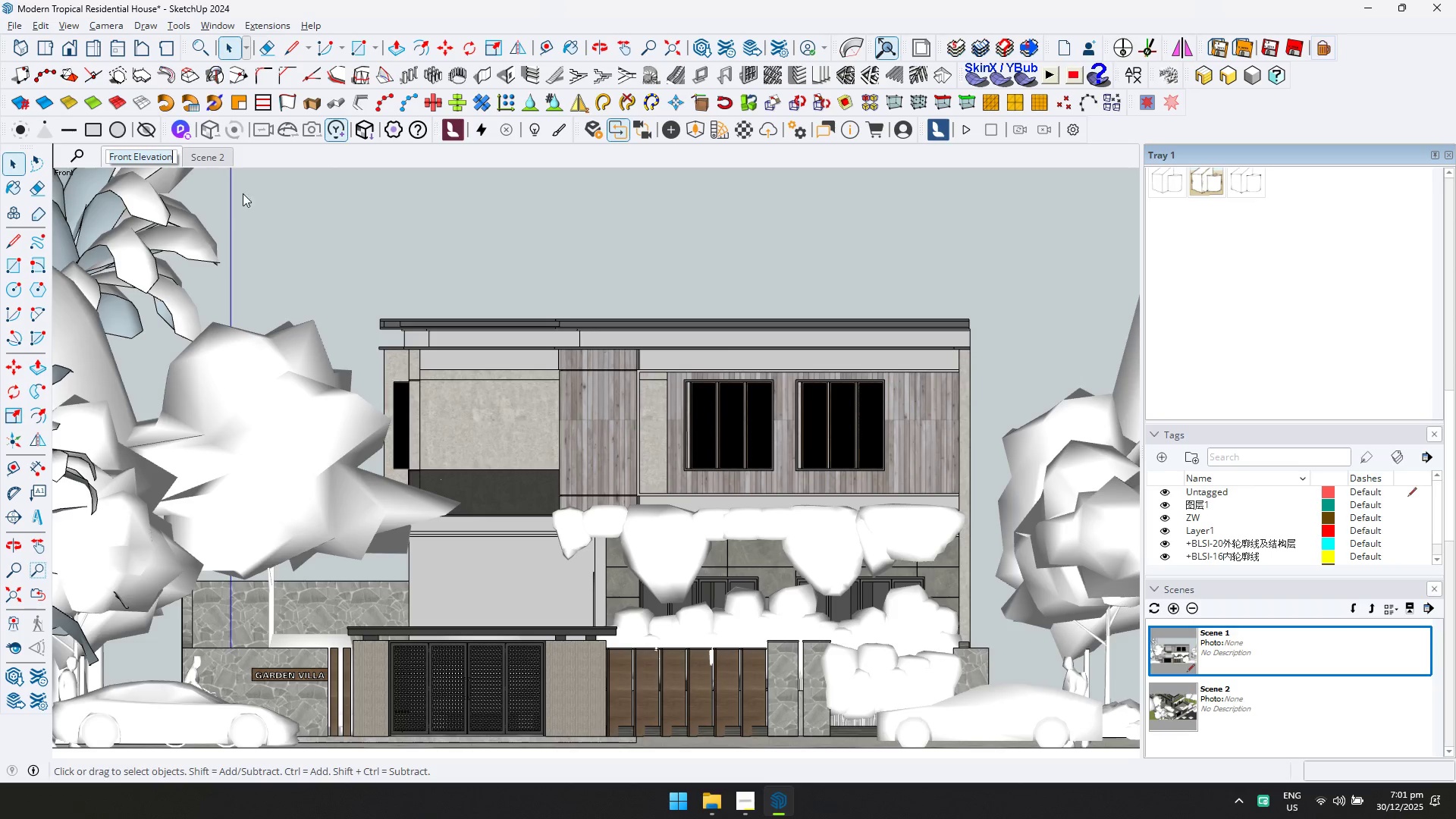 
left_click([216, 157])
 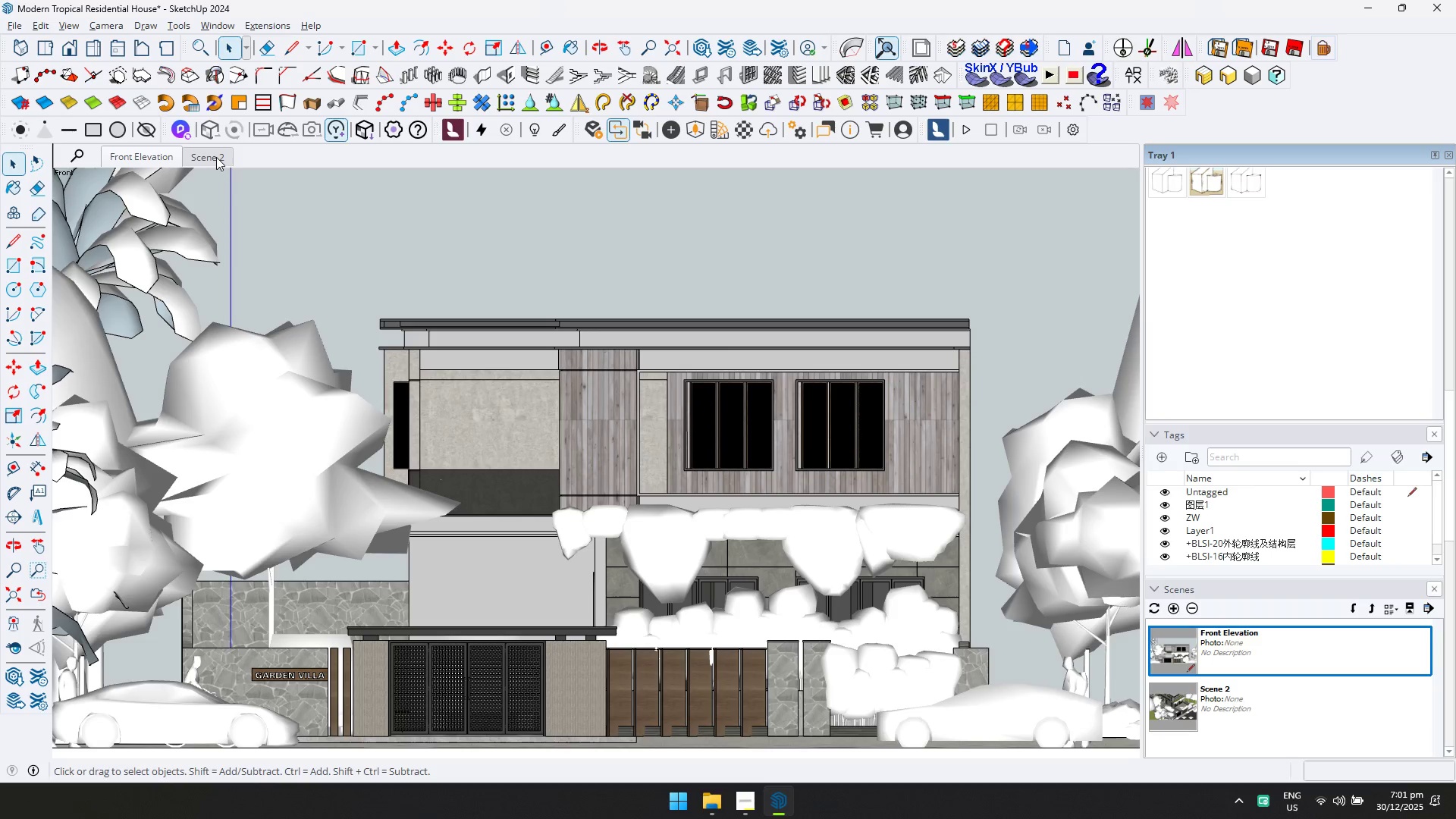 
right_click([216, 157])
 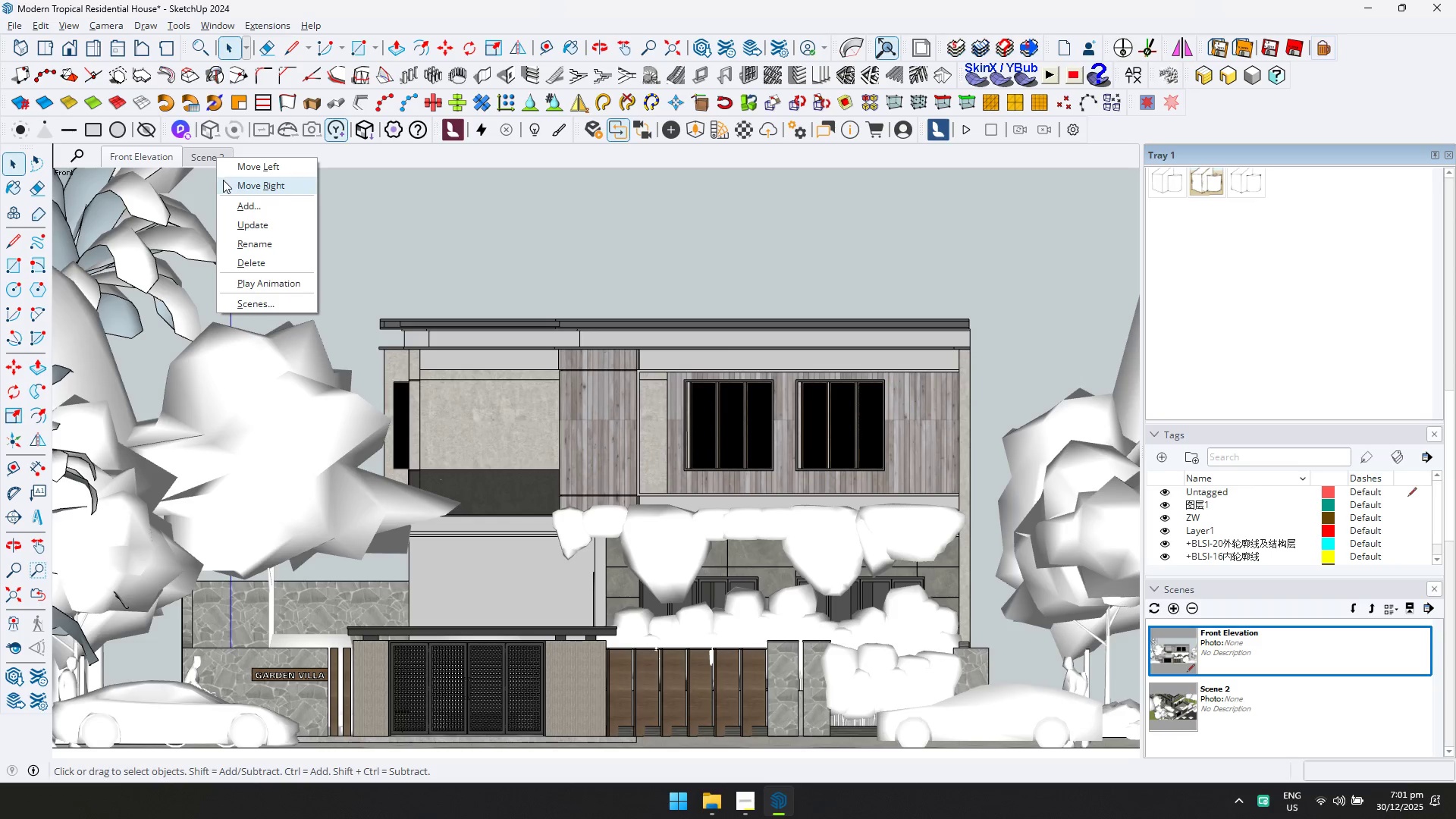 
left_click([211, 158])
 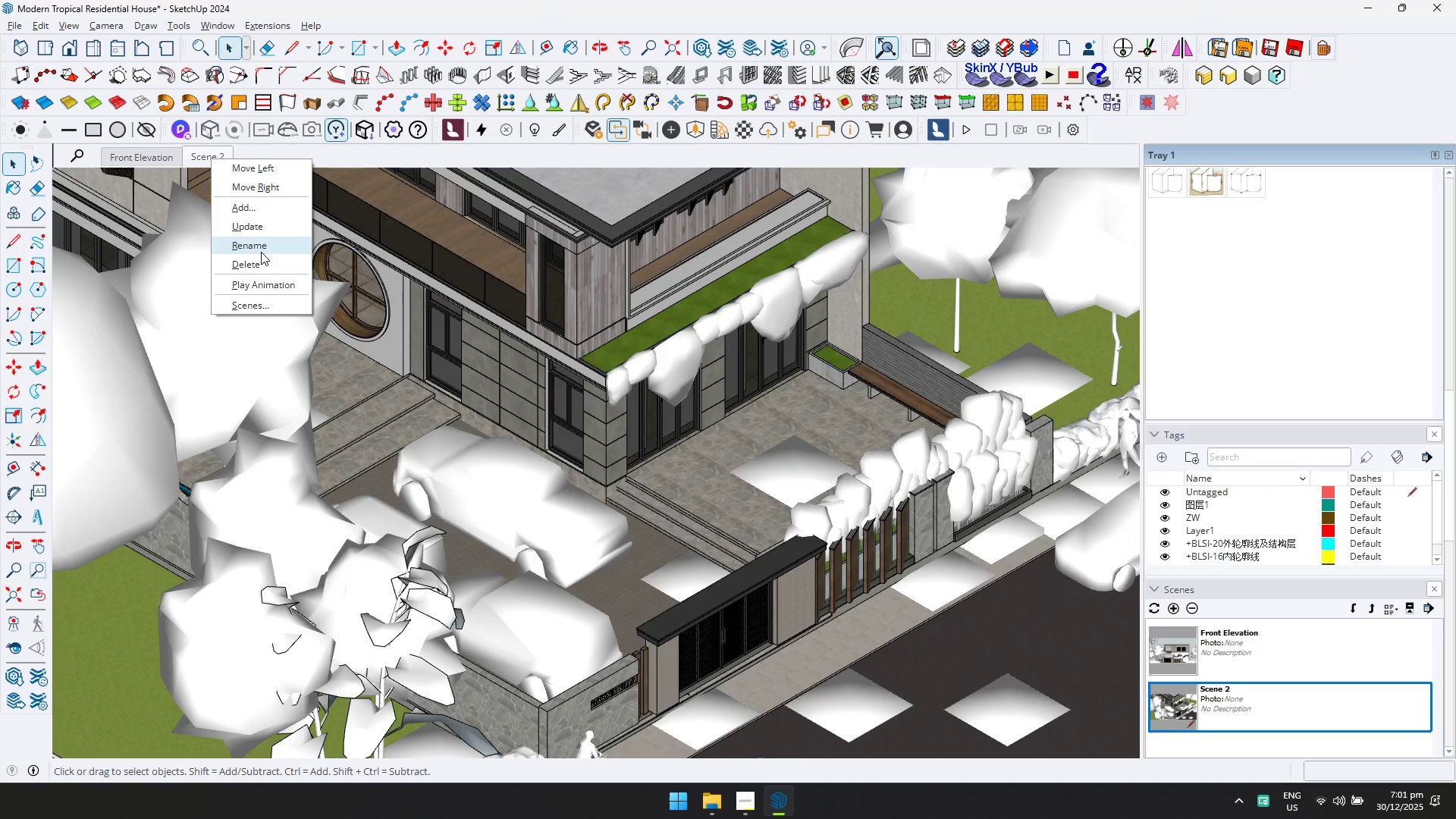 
left_click([264, 247])
 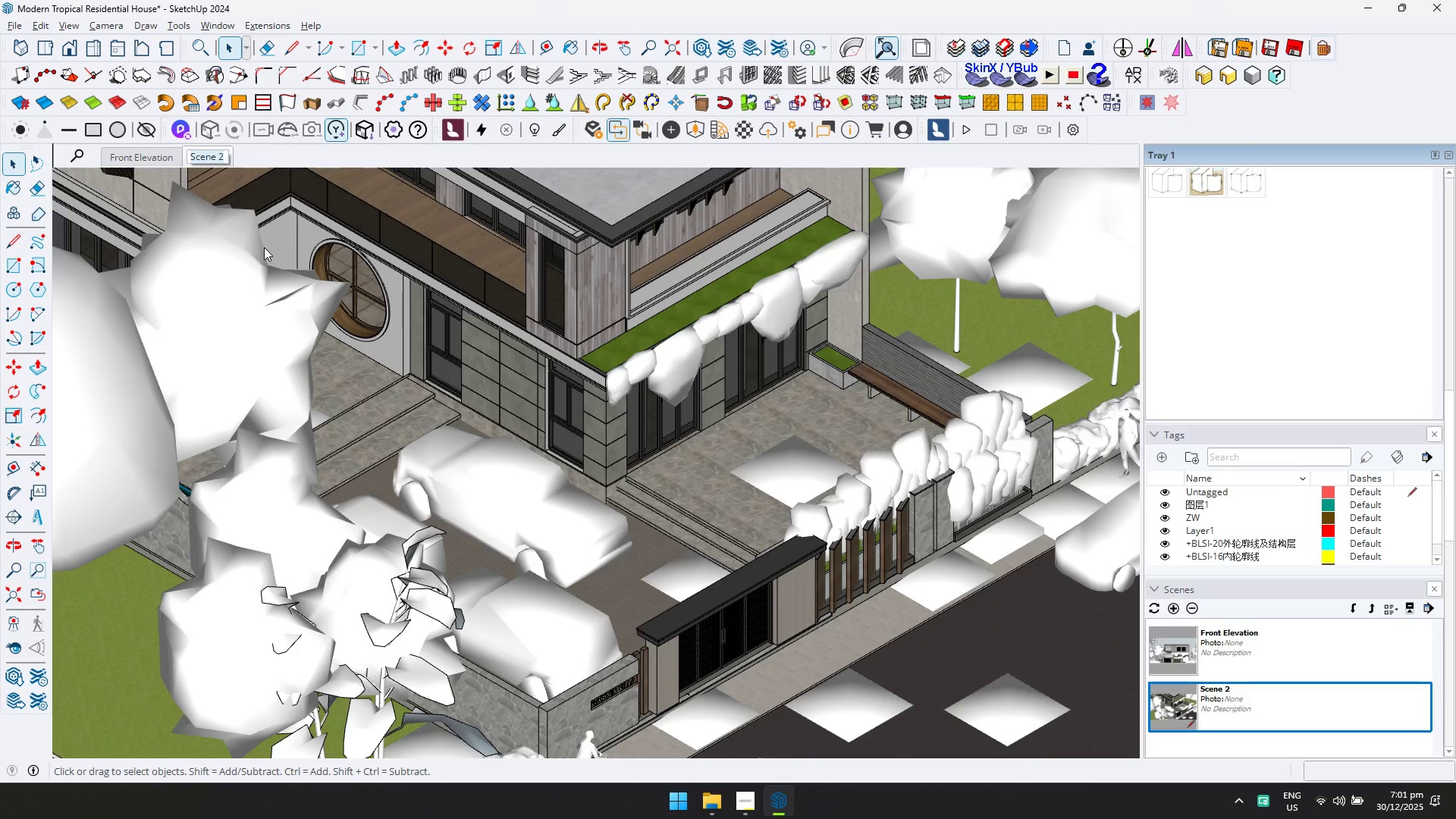 
type(Isometric Creative SHot)
key(Backspace)
key(Backspace)
key(Backspace)
type(ot)
key(Backspace)
key(Backspace)
type(hot Perspective)
 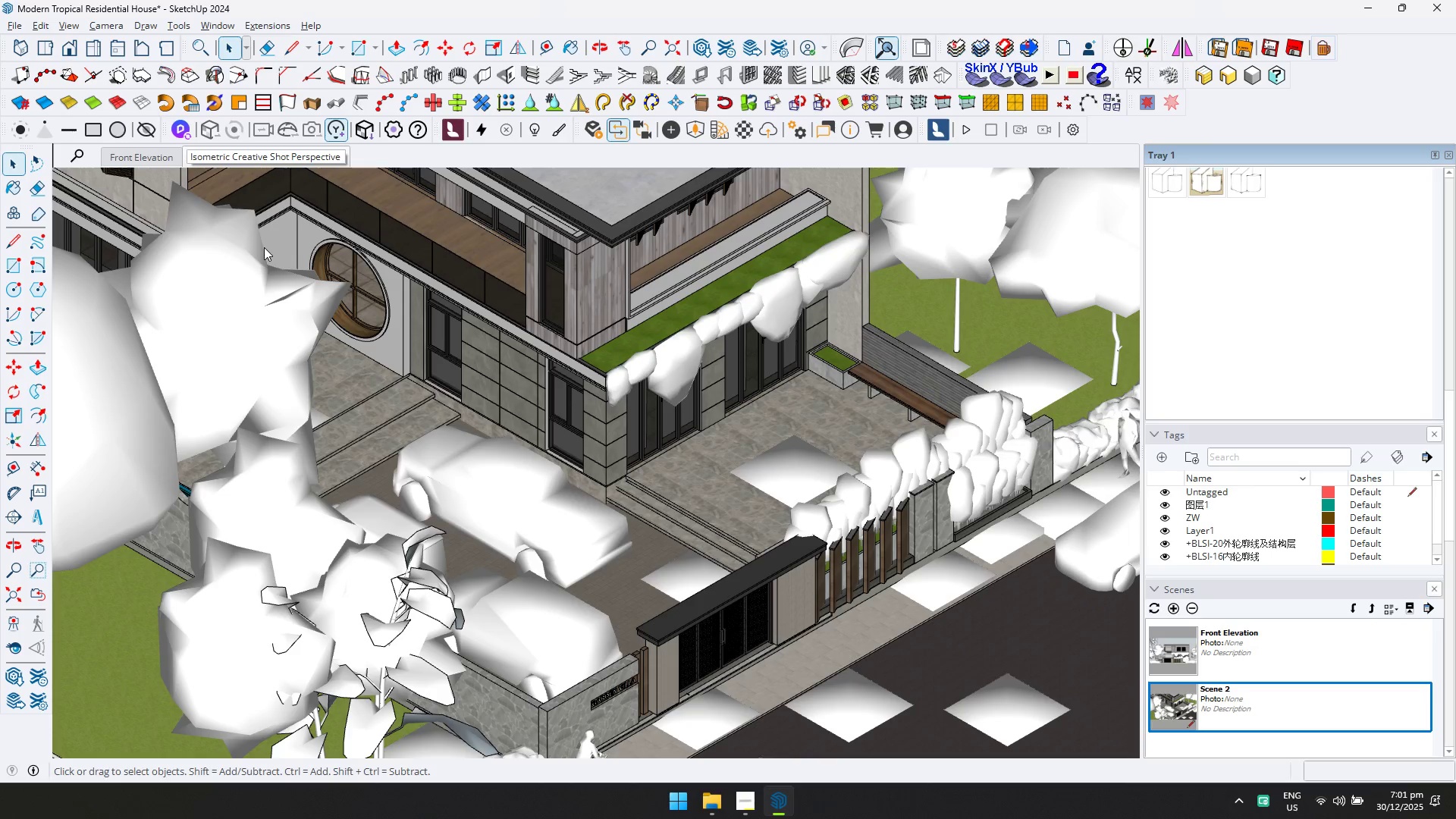 
left_click([391, 154])
 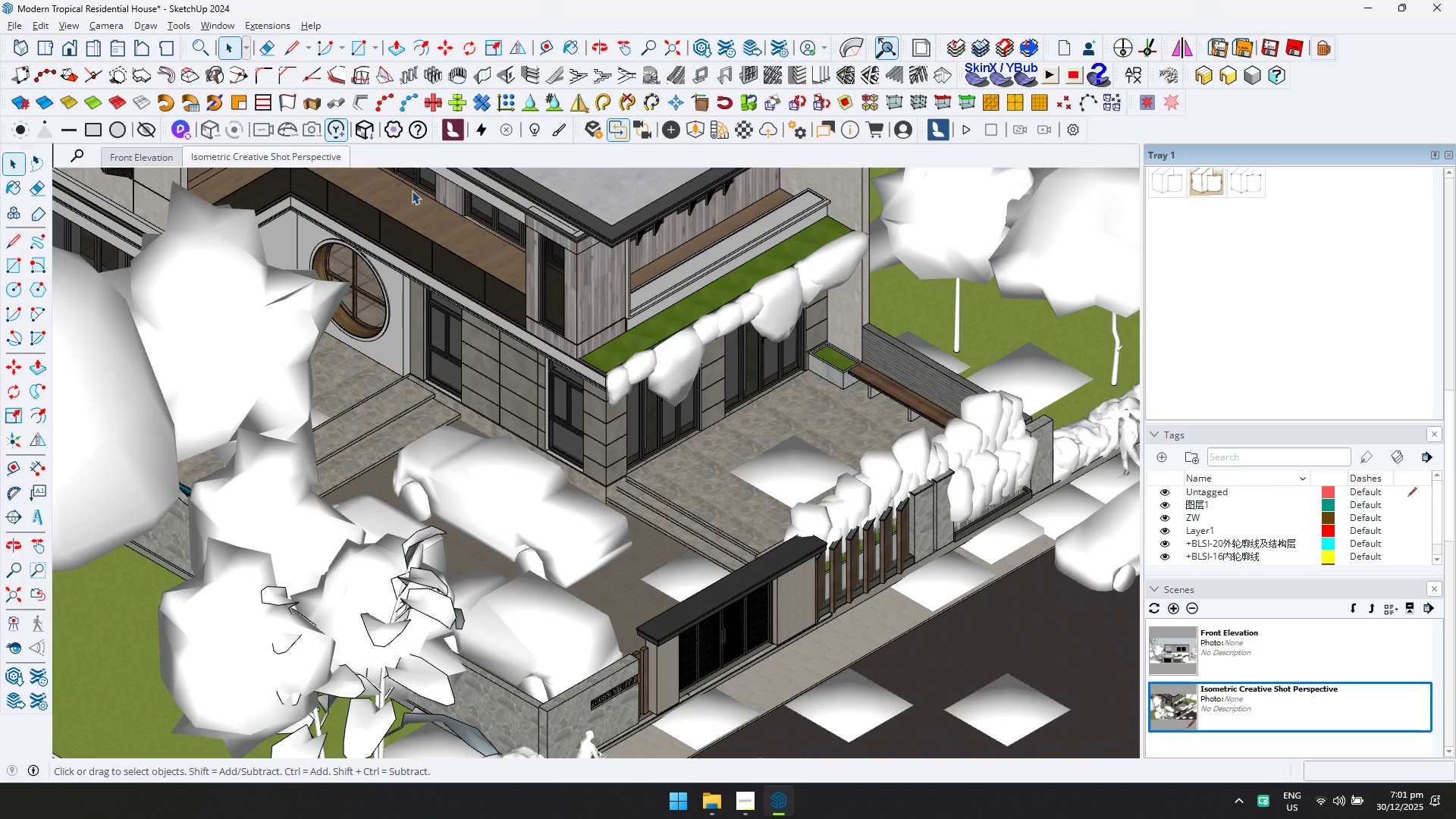 
key(Control+ControlLeft)
 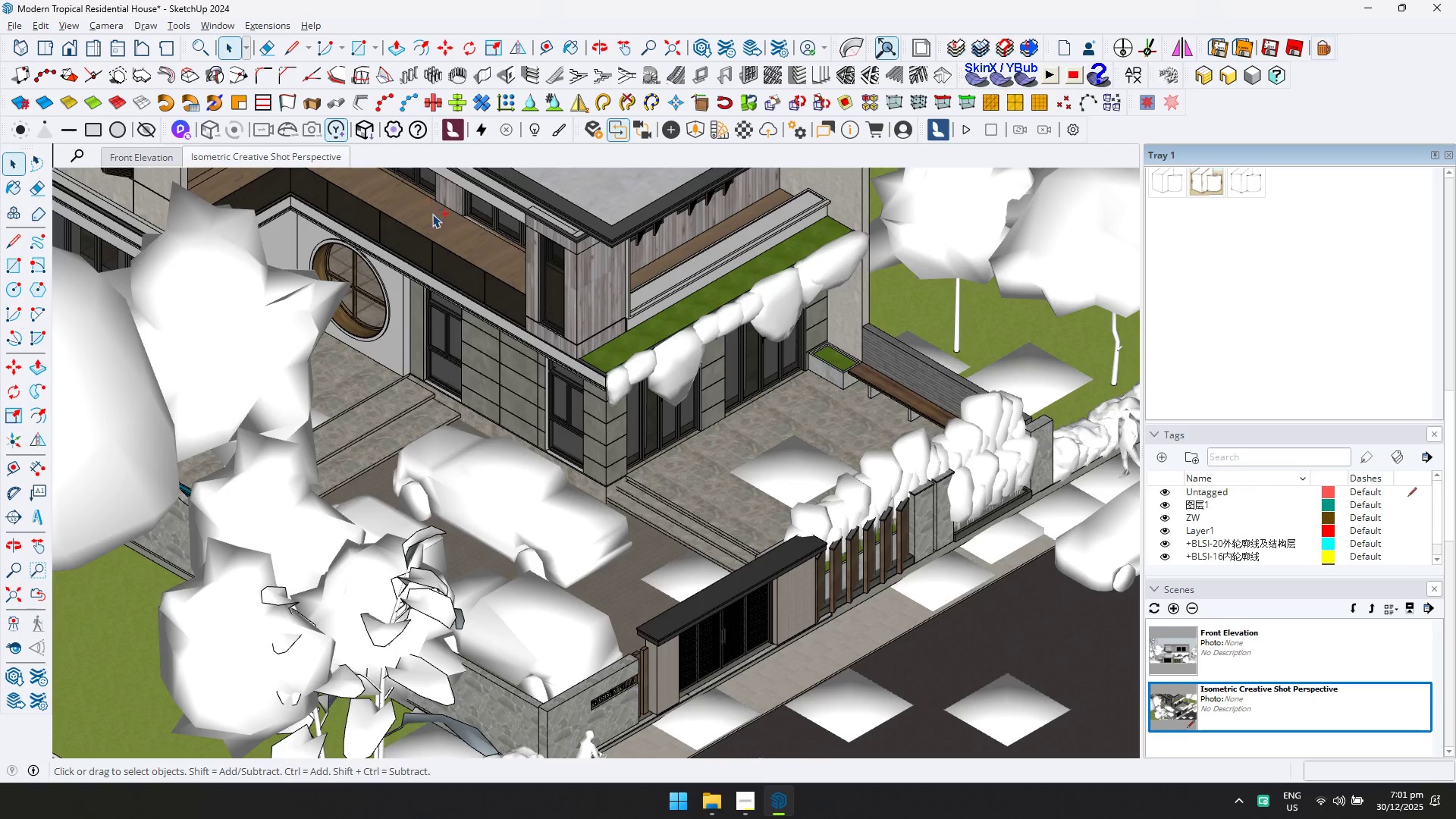 
key(Control+S)
 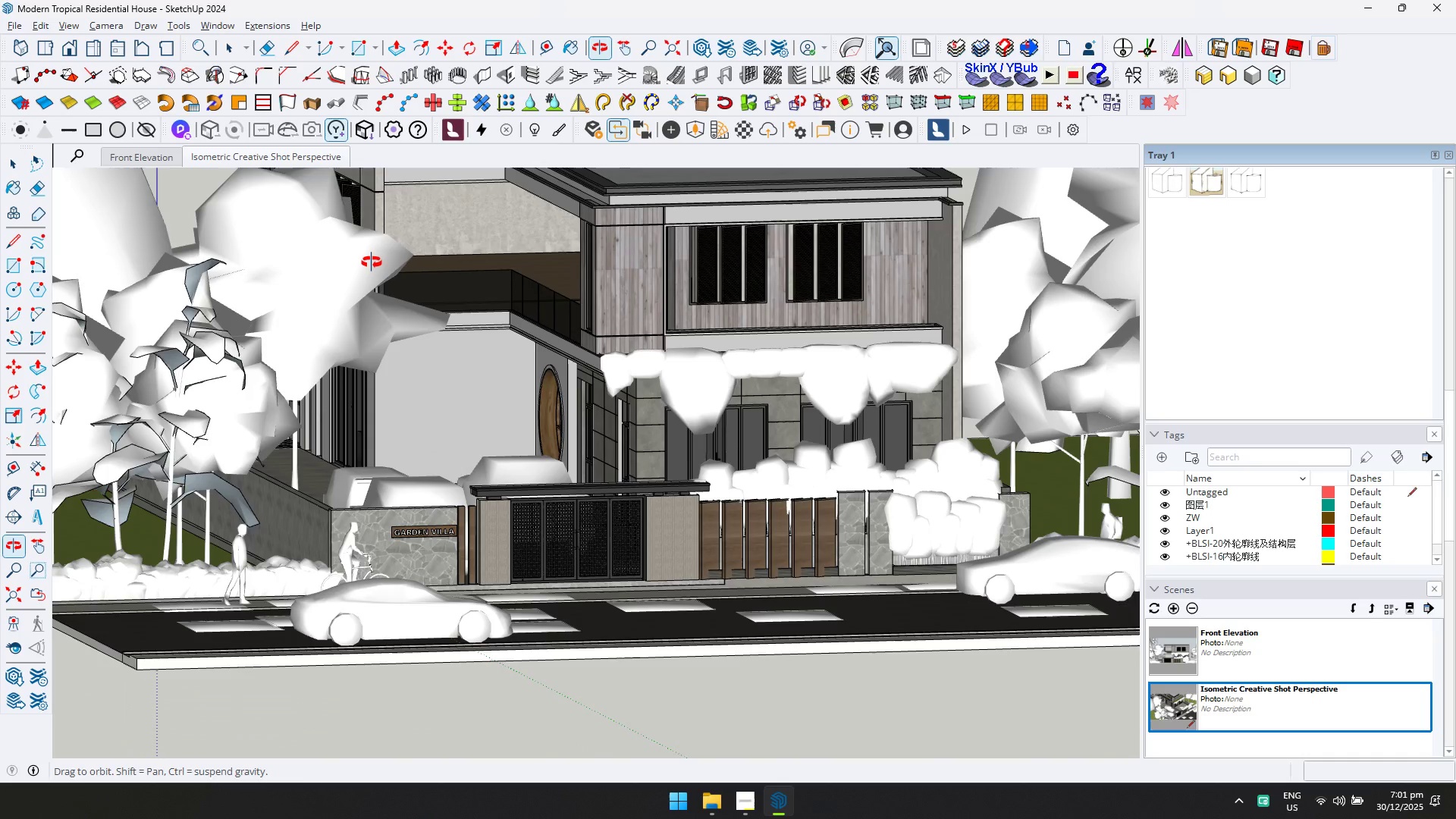 
left_click([105, 17])
 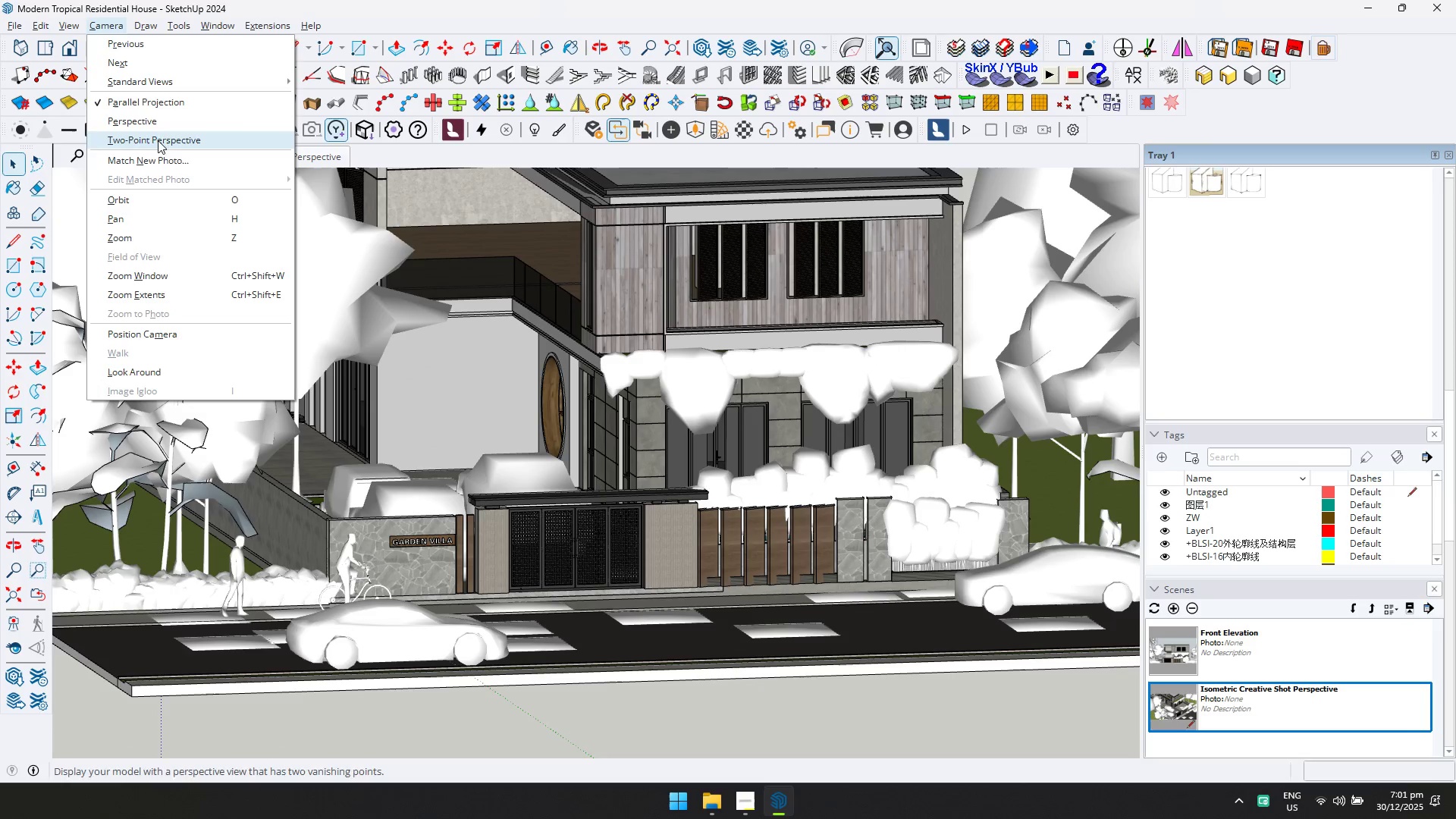 
left_click([156, 122])
 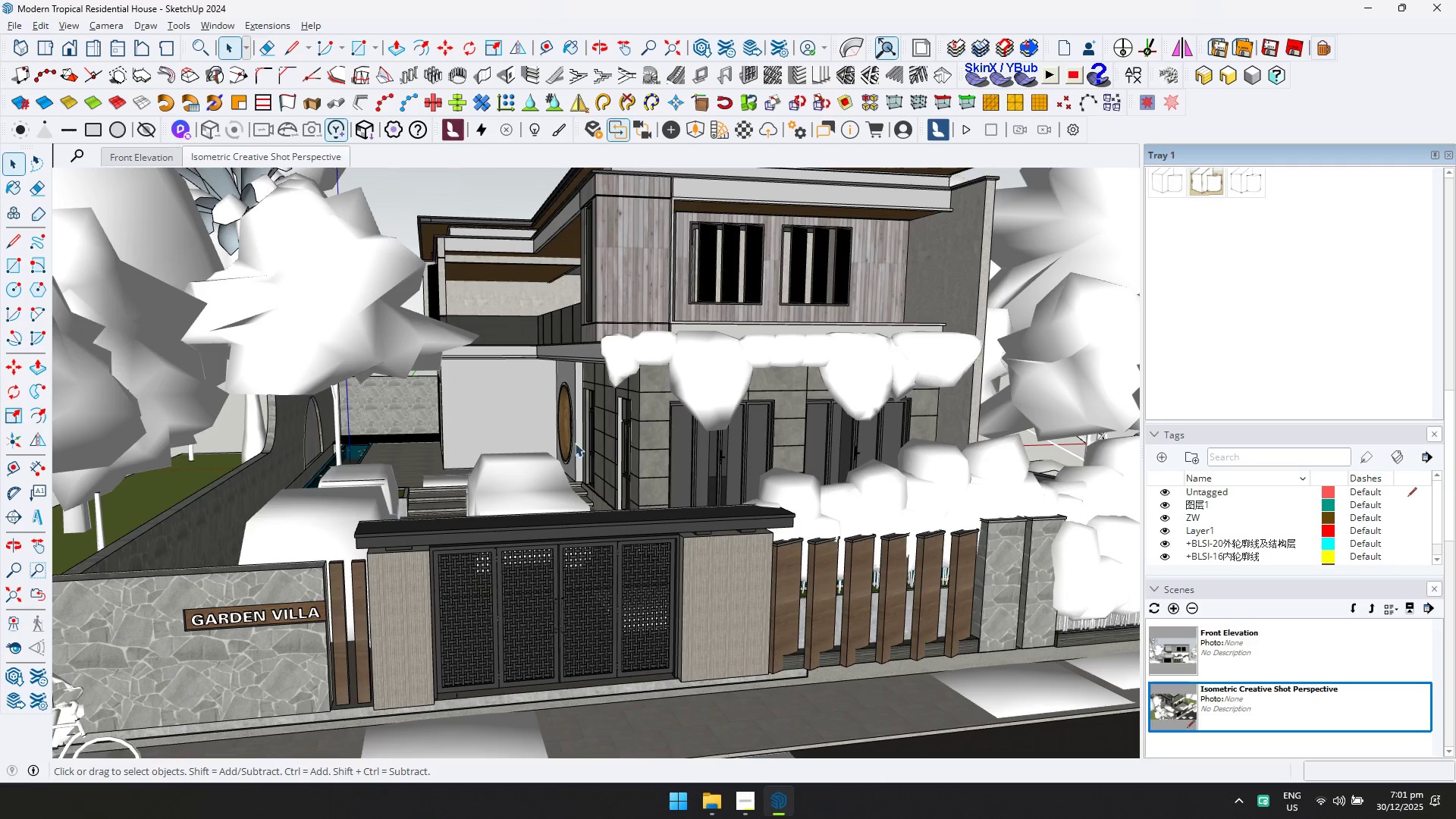 
scroll: coordinate [580, 445], scroll_direction: down, amount: 5.0
 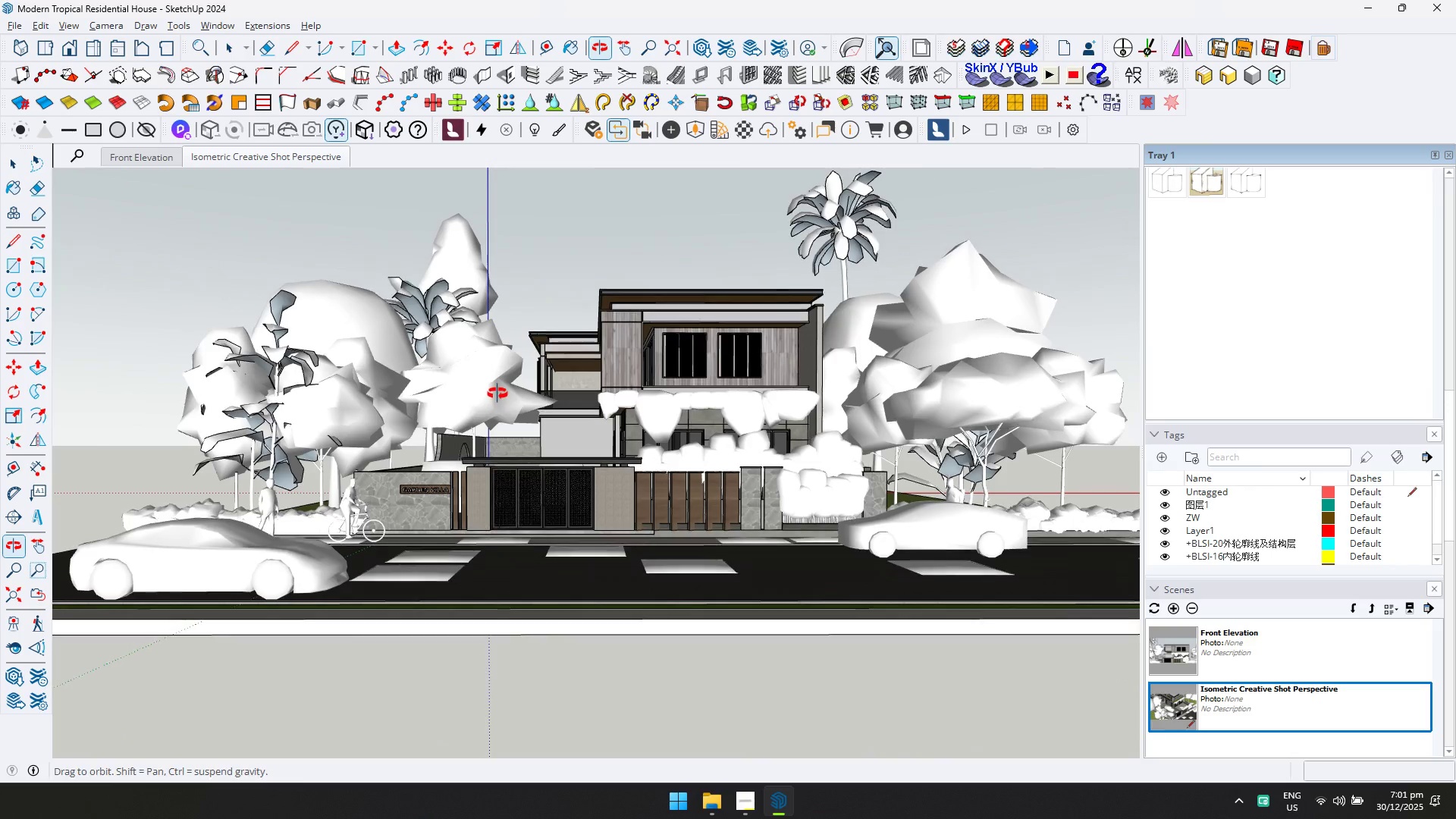 
scroll: coordinate [741, 417], scroll_direction: up, amount: 2.0
 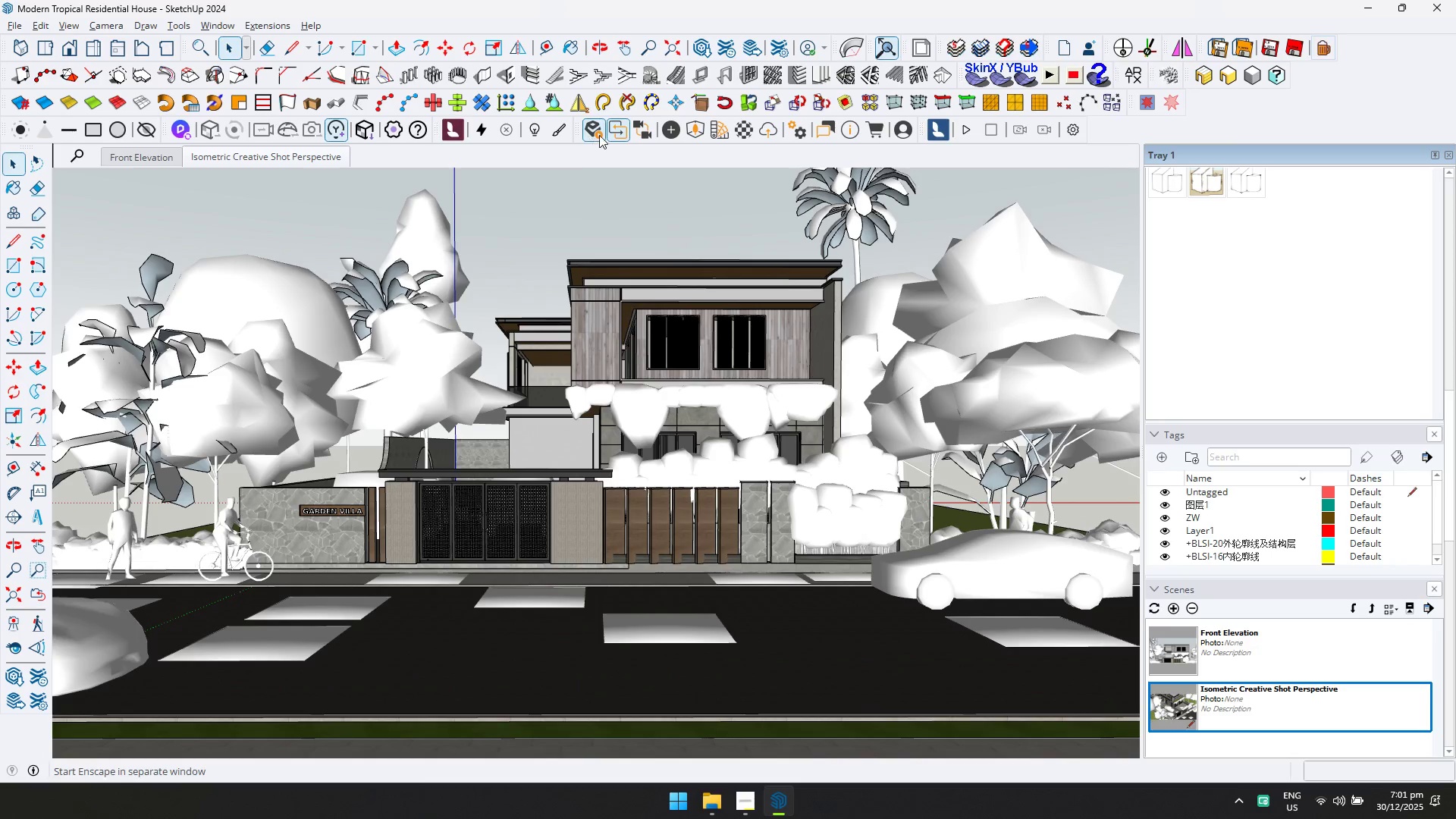 
double_click([597, 129])
 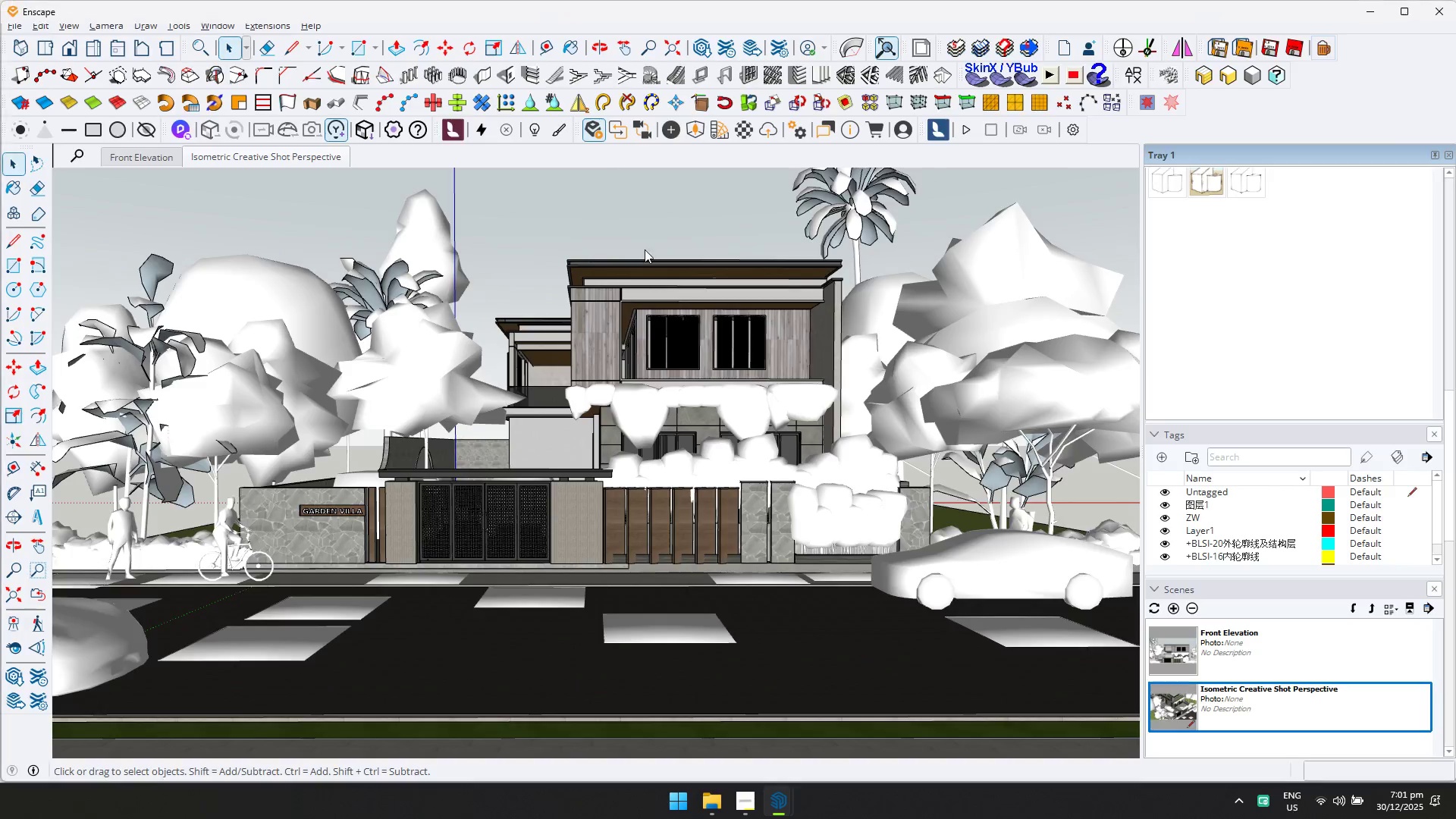 
key(Alt+Tab)
 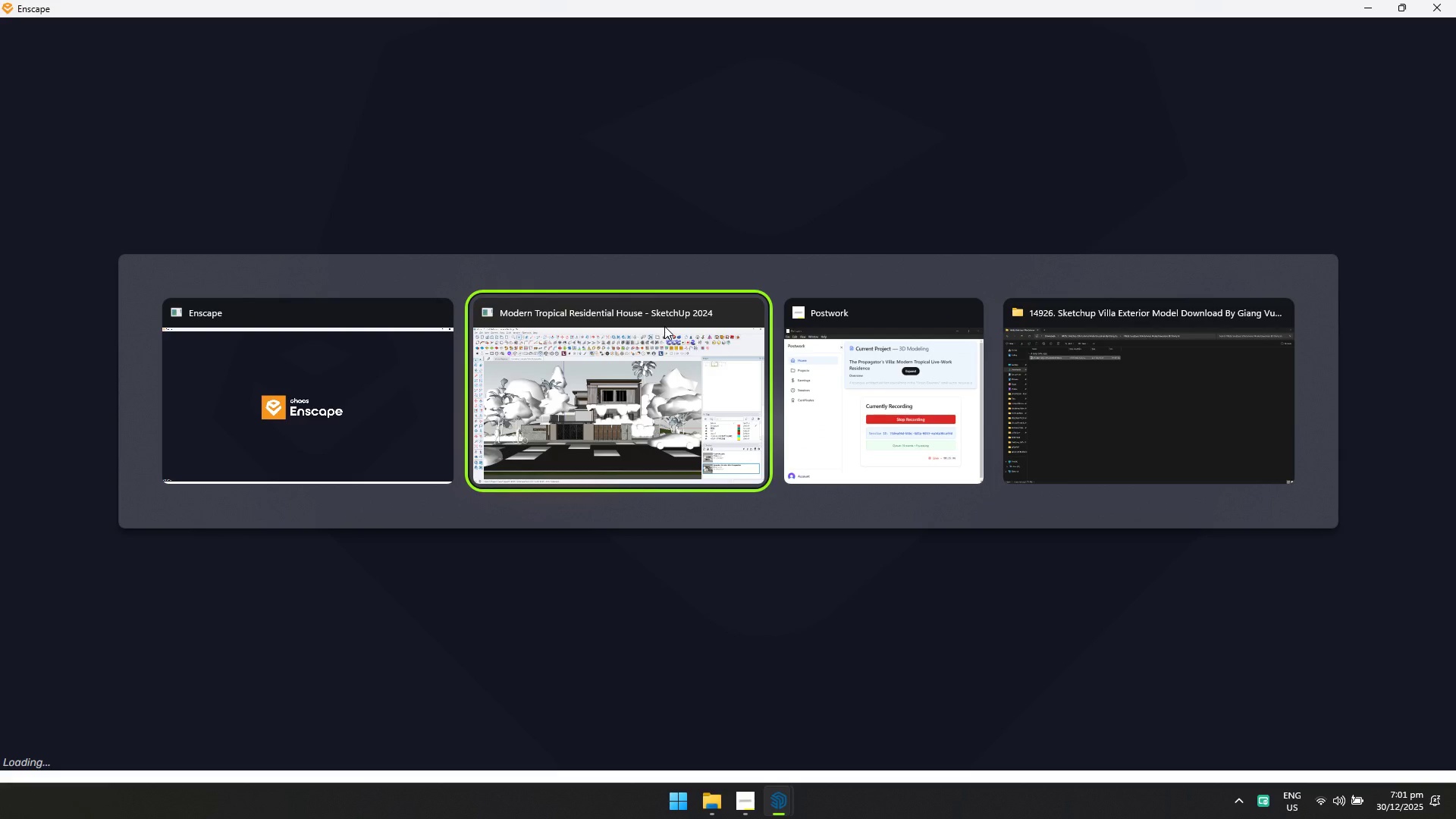 
key(Alt+Tab)